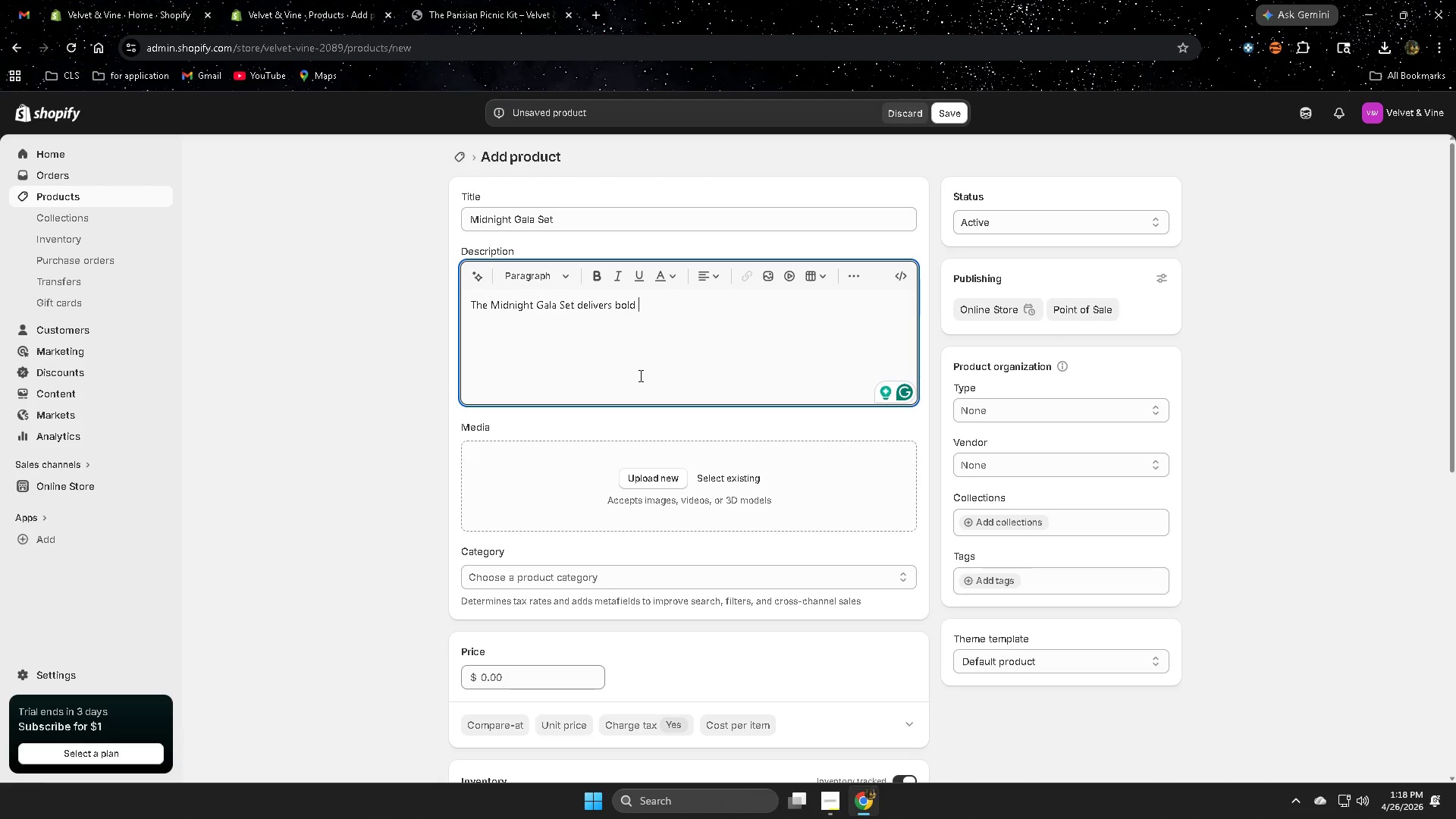 
wait(5.61)
 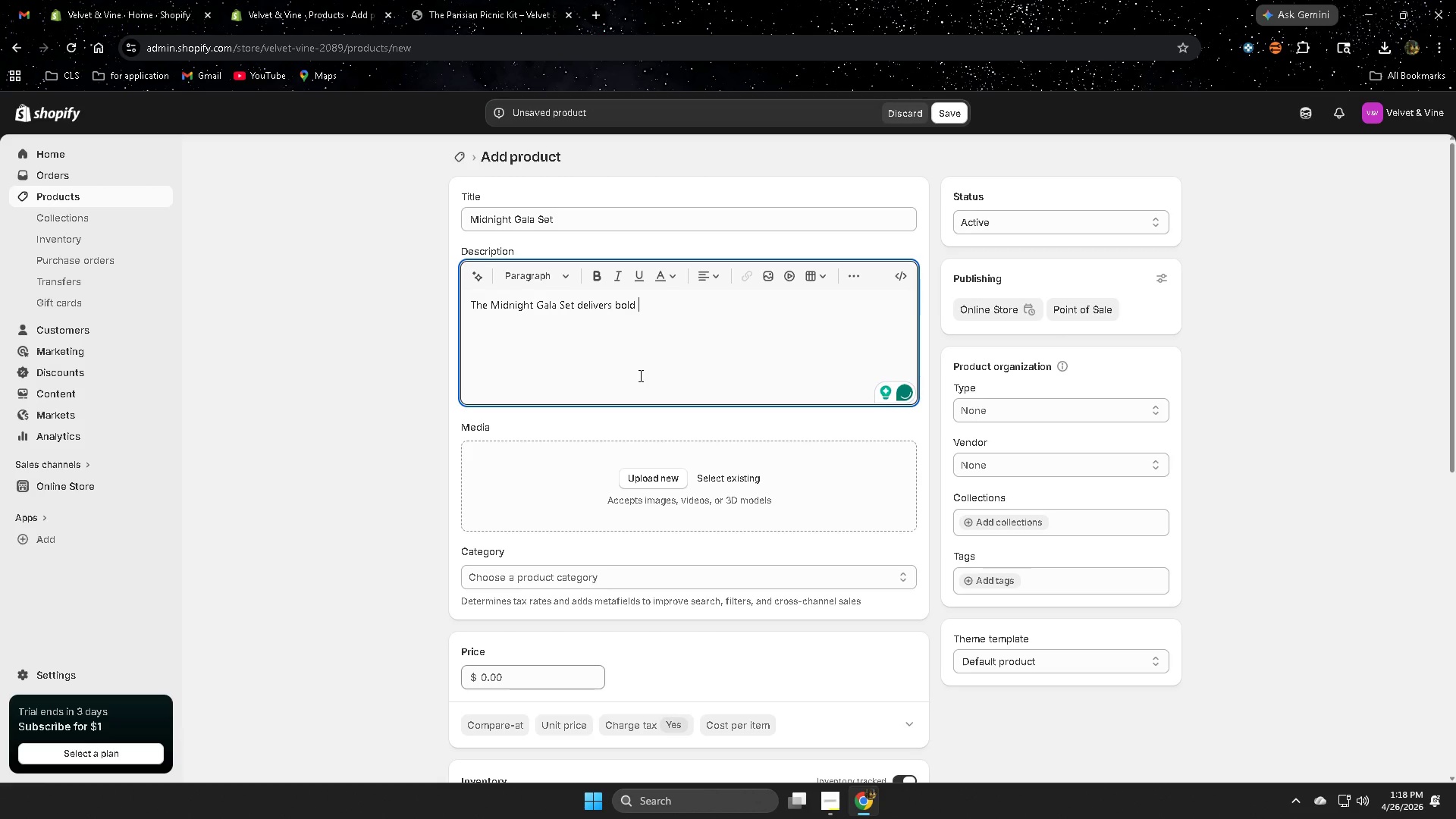 
type(sophisticate)
key(Backspace)
type(ion)
 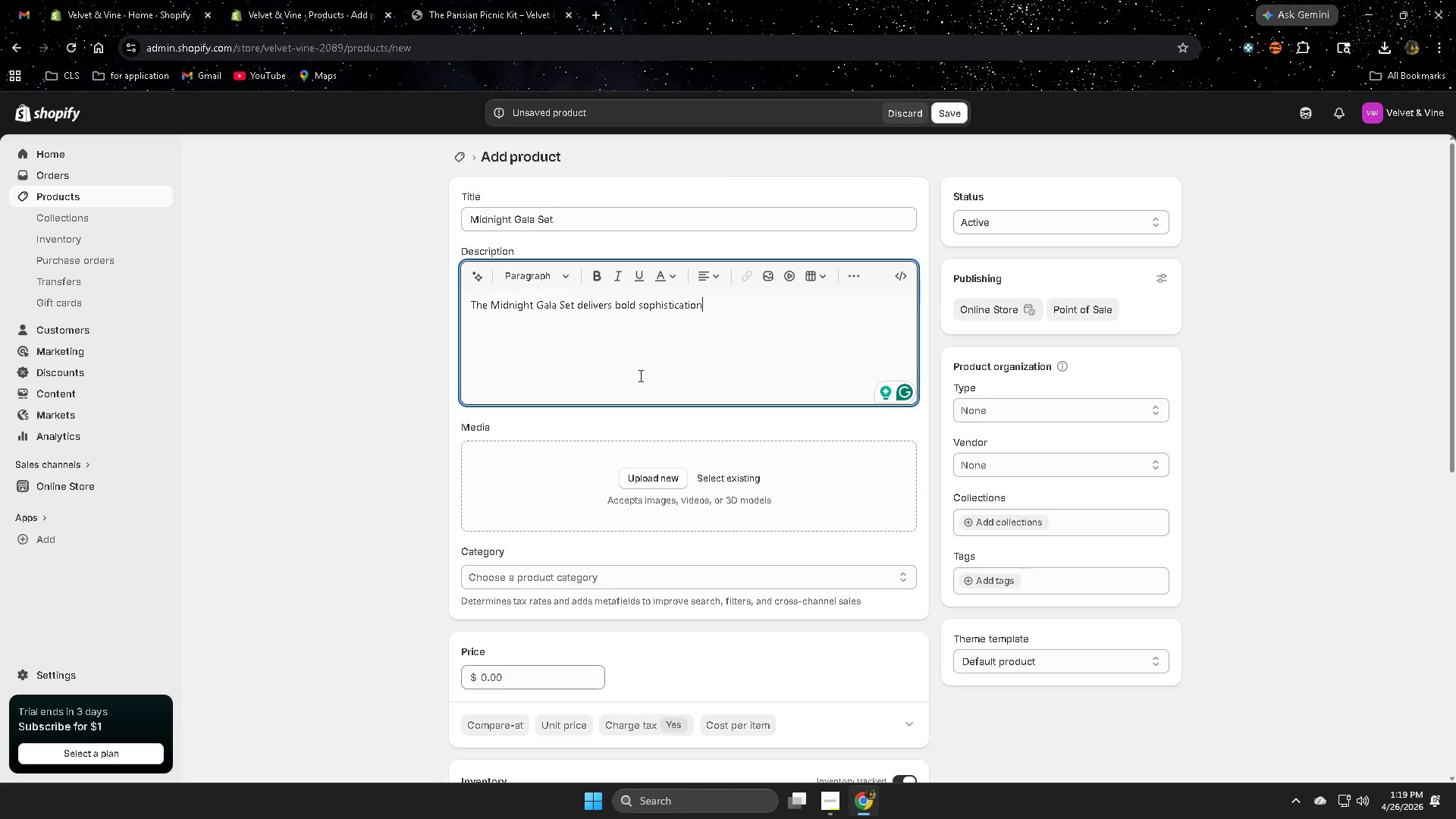 
wait(62.36)
 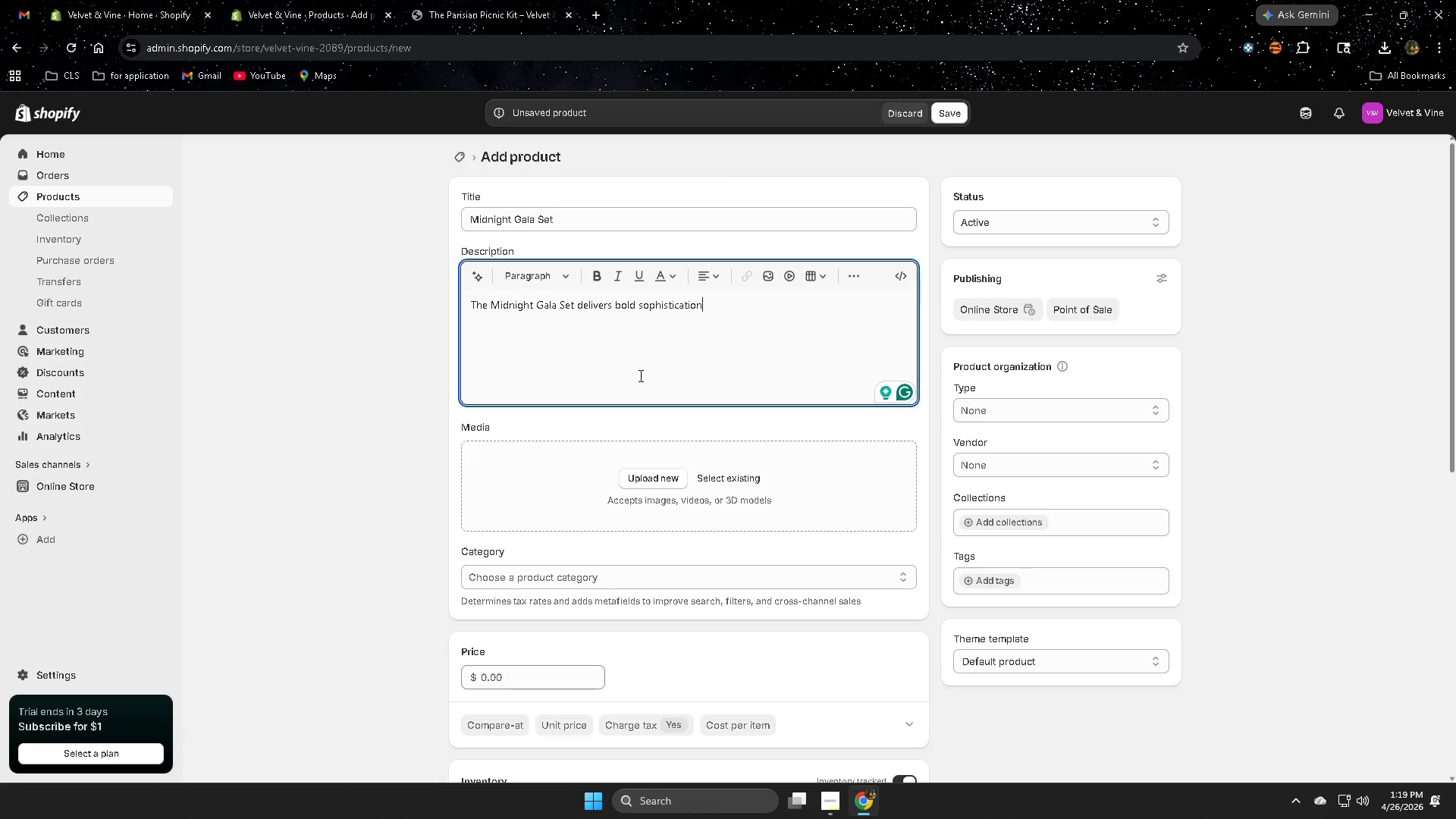 
type( with a dramatic , eve)
 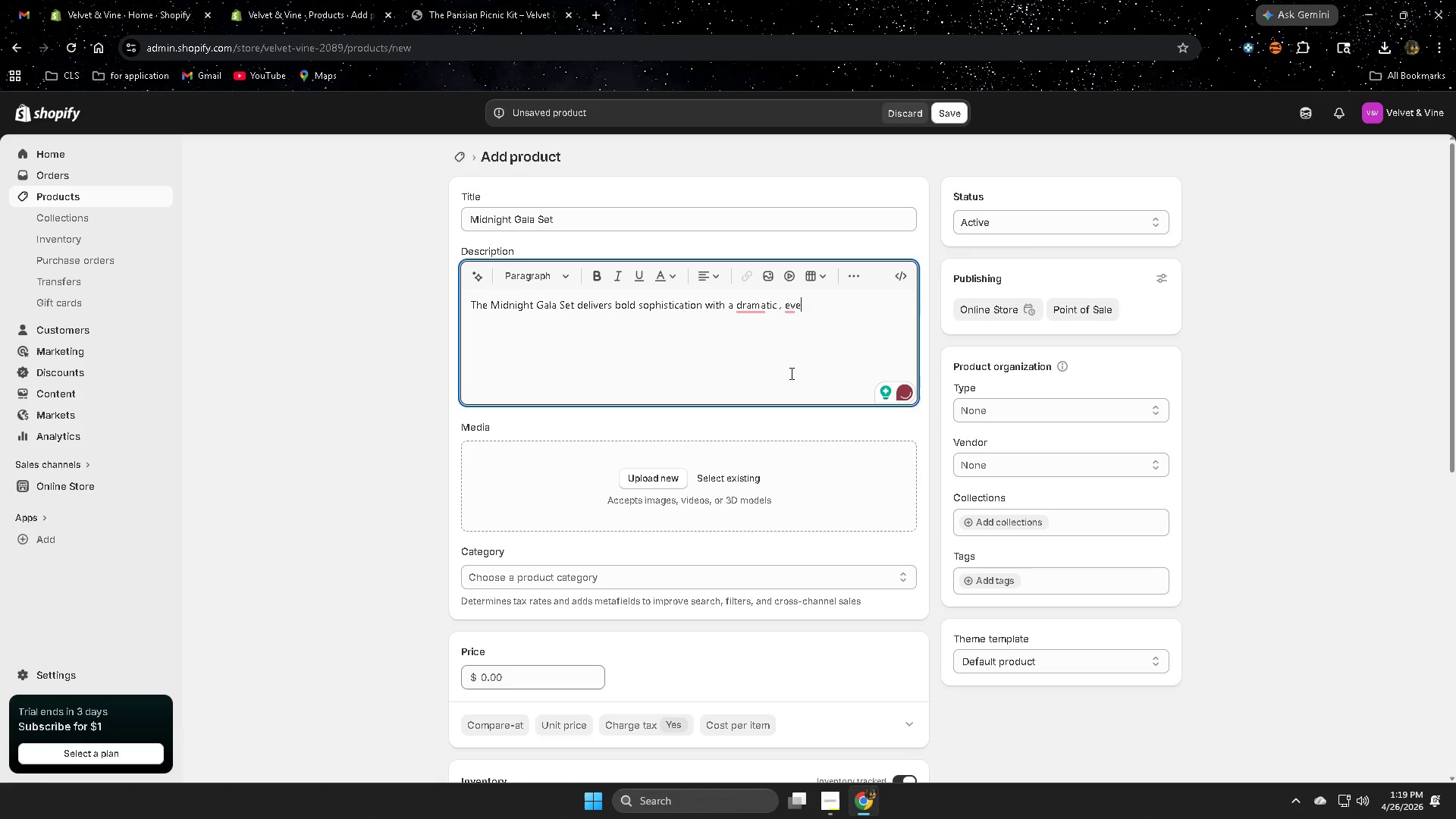 
type(ning)
 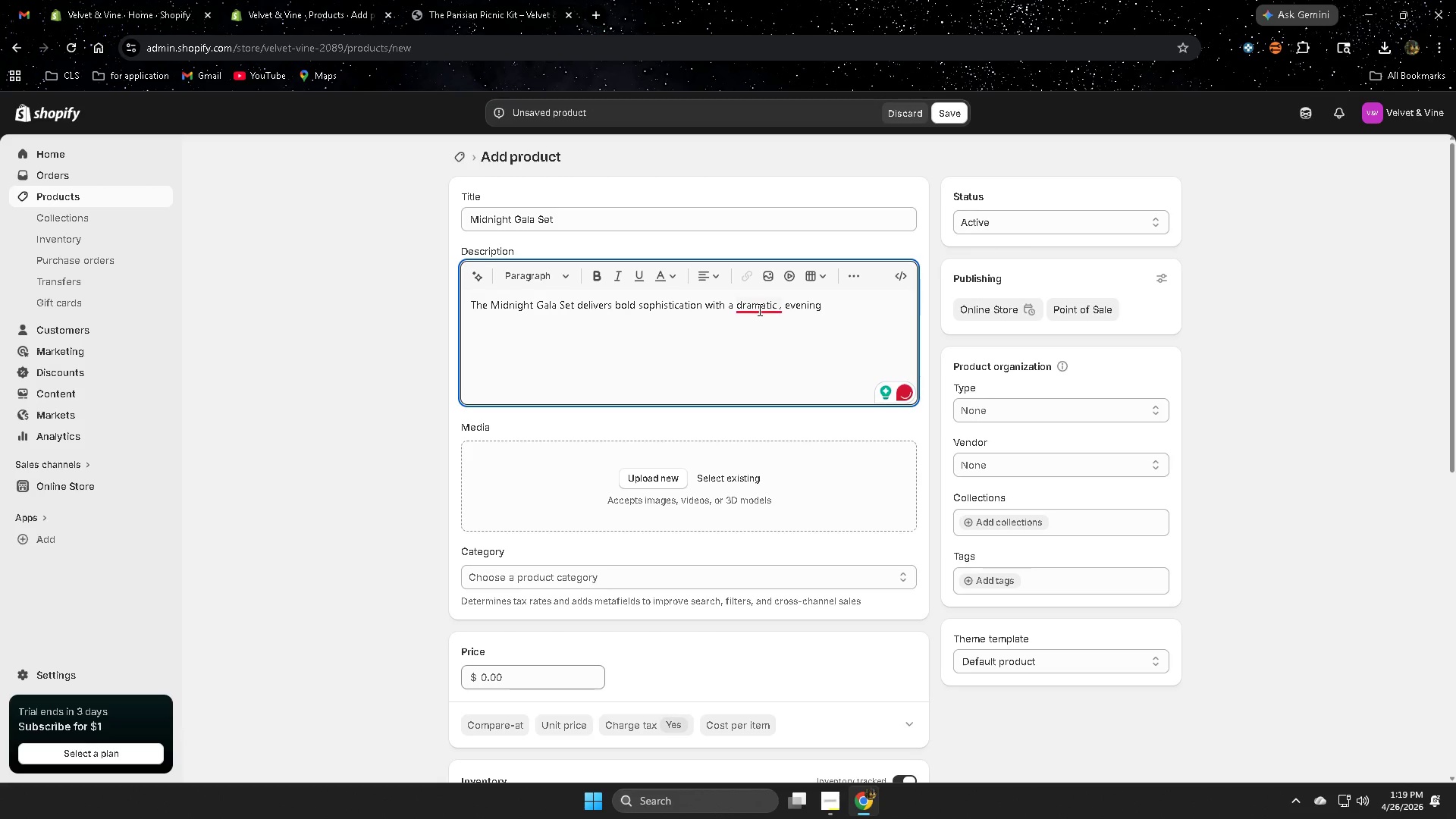 
left_click([764, 351])
 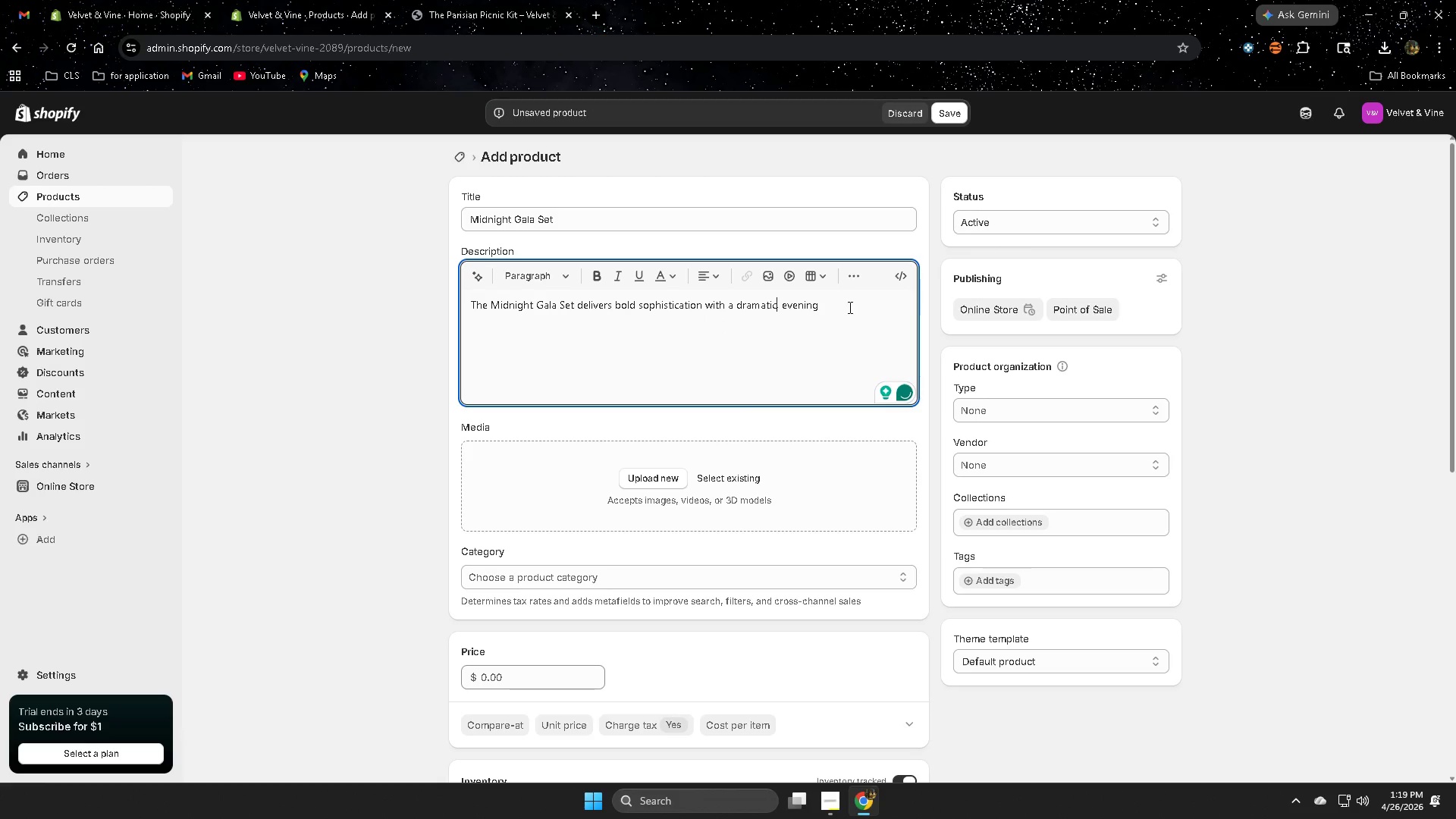 
left_click([849, 307])
 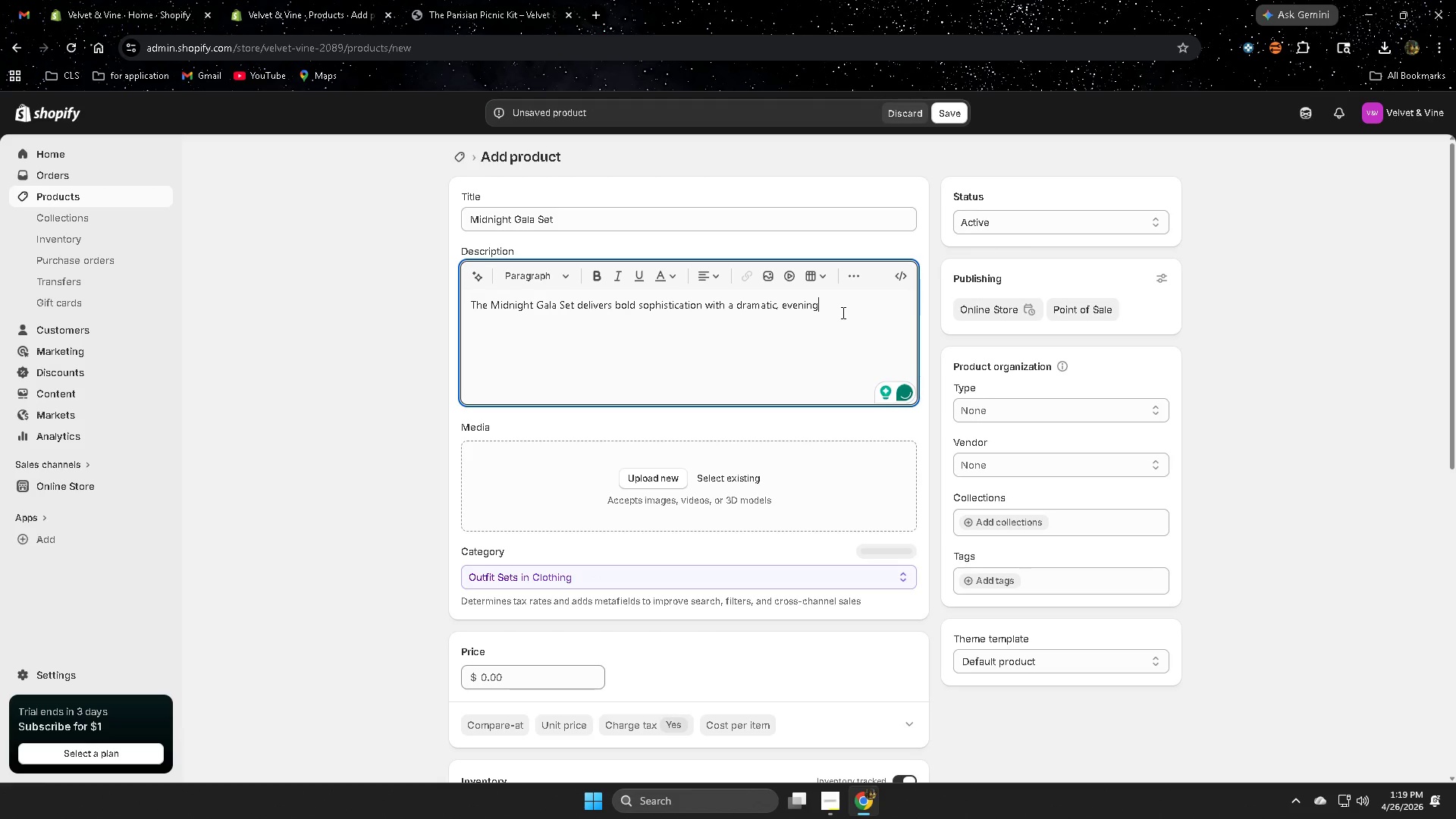 
type(-ready aesthetic. Deep tones, metallic an)
key(Backspace)
key(Backspace)
type(accent )
key(Backspace)
type(, and cand;e)
key(Backspace)
key(Backspace)
type(leit)
key(Backspace)
key(Backspace)
type(lit ambiance define this luxuriou)
 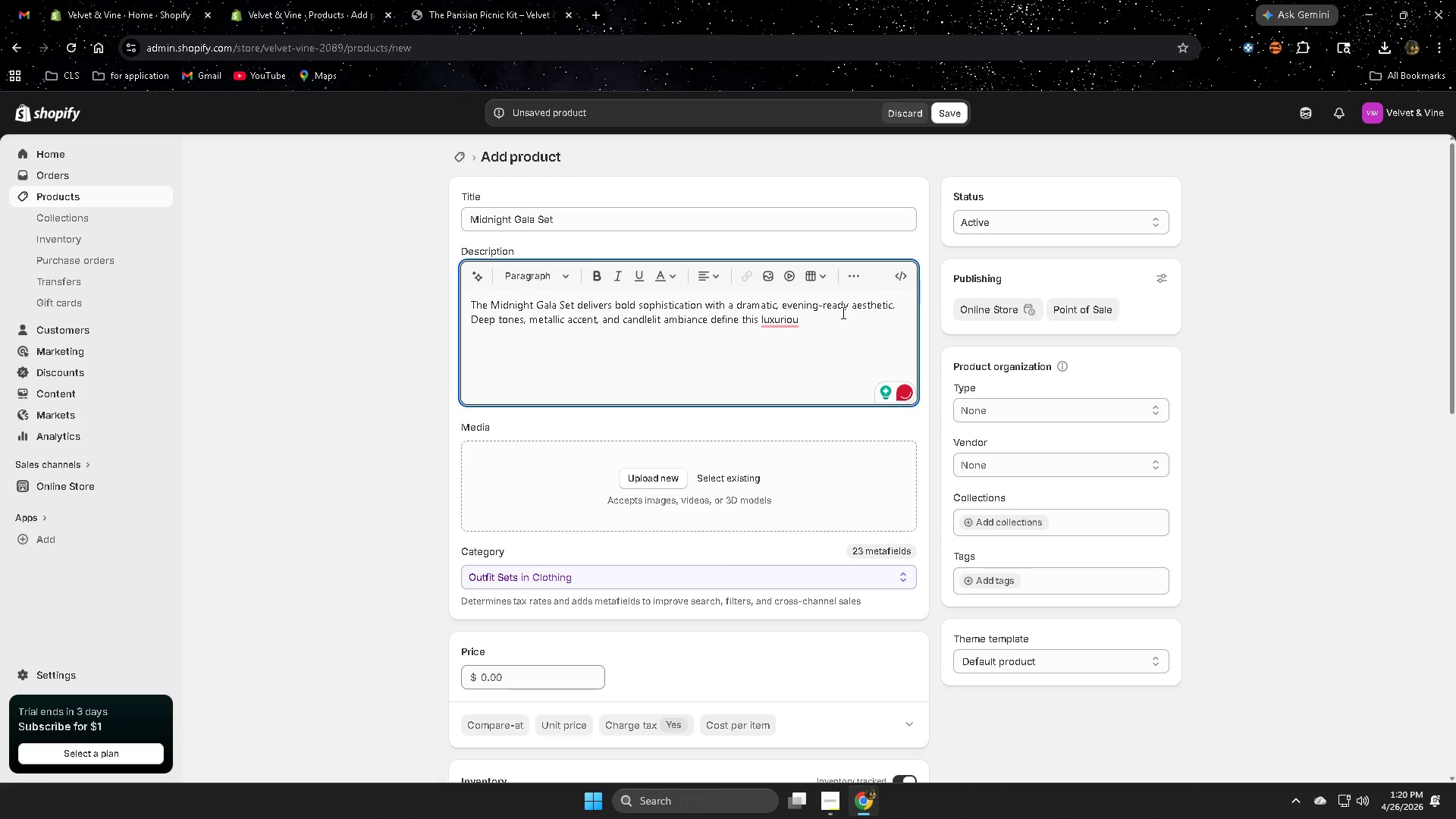 
wait(5.03)
 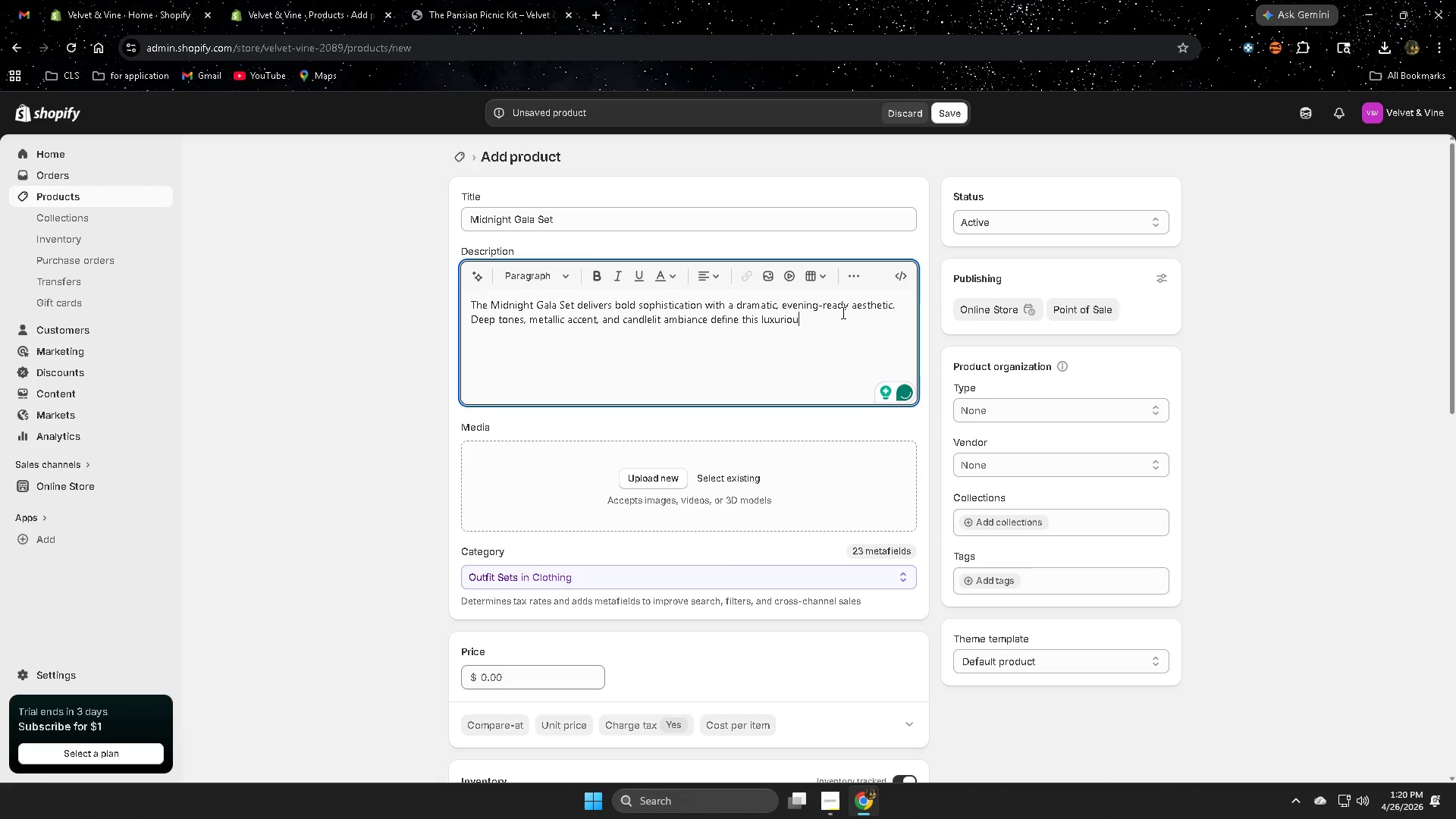 
type(s tablescape.)
 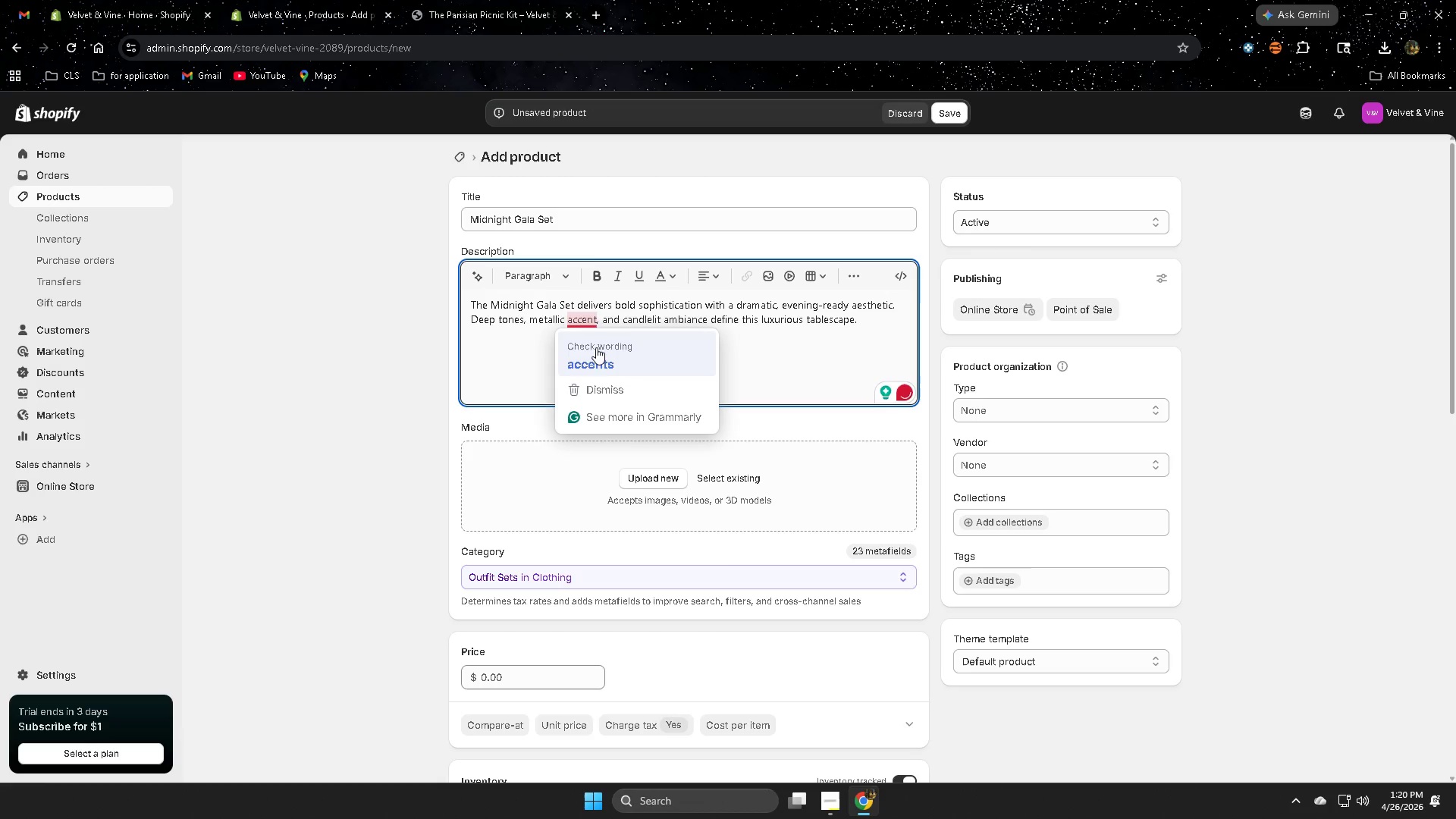 
left_click([882, 320])
 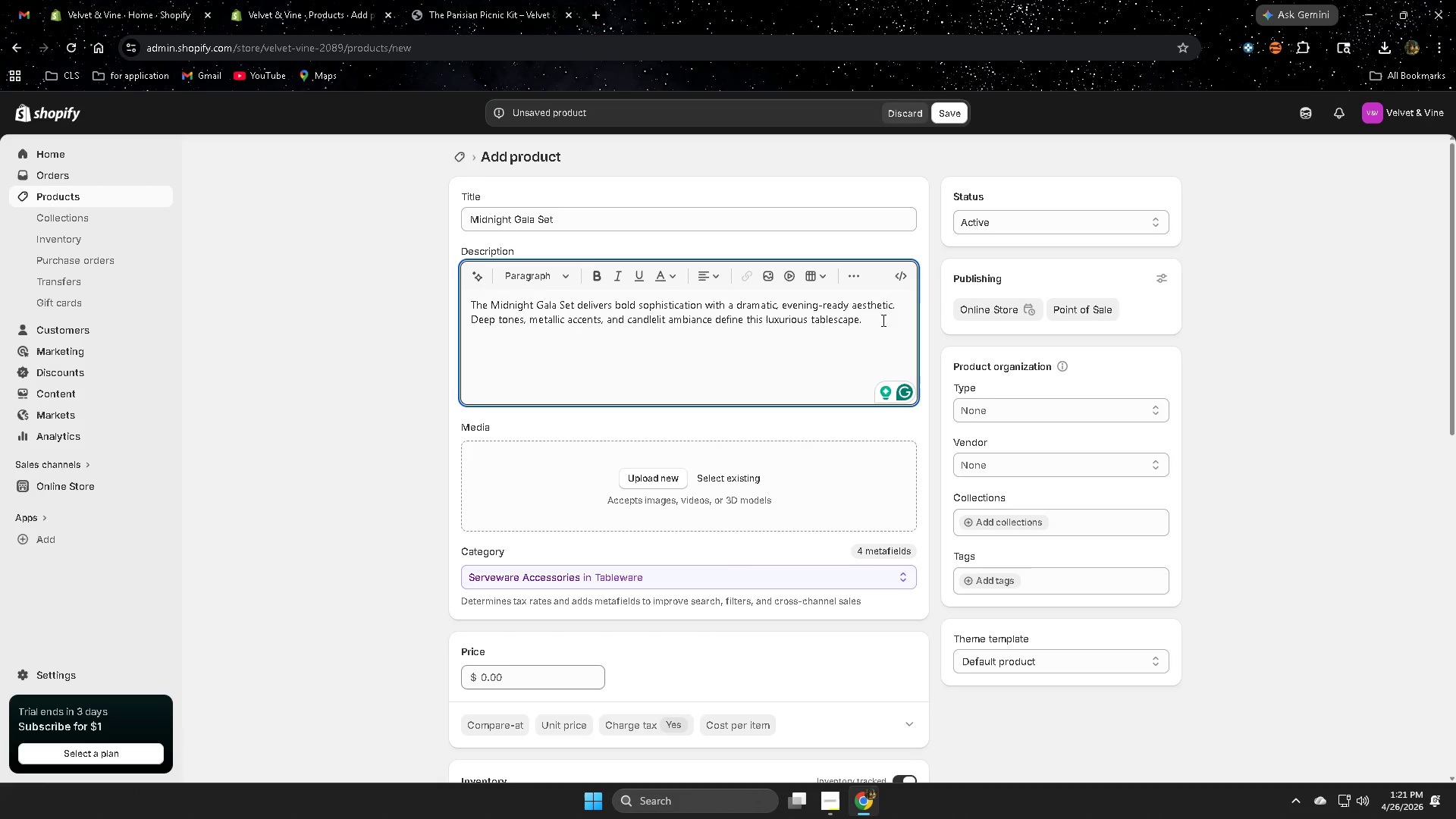 
wait(28.2)
 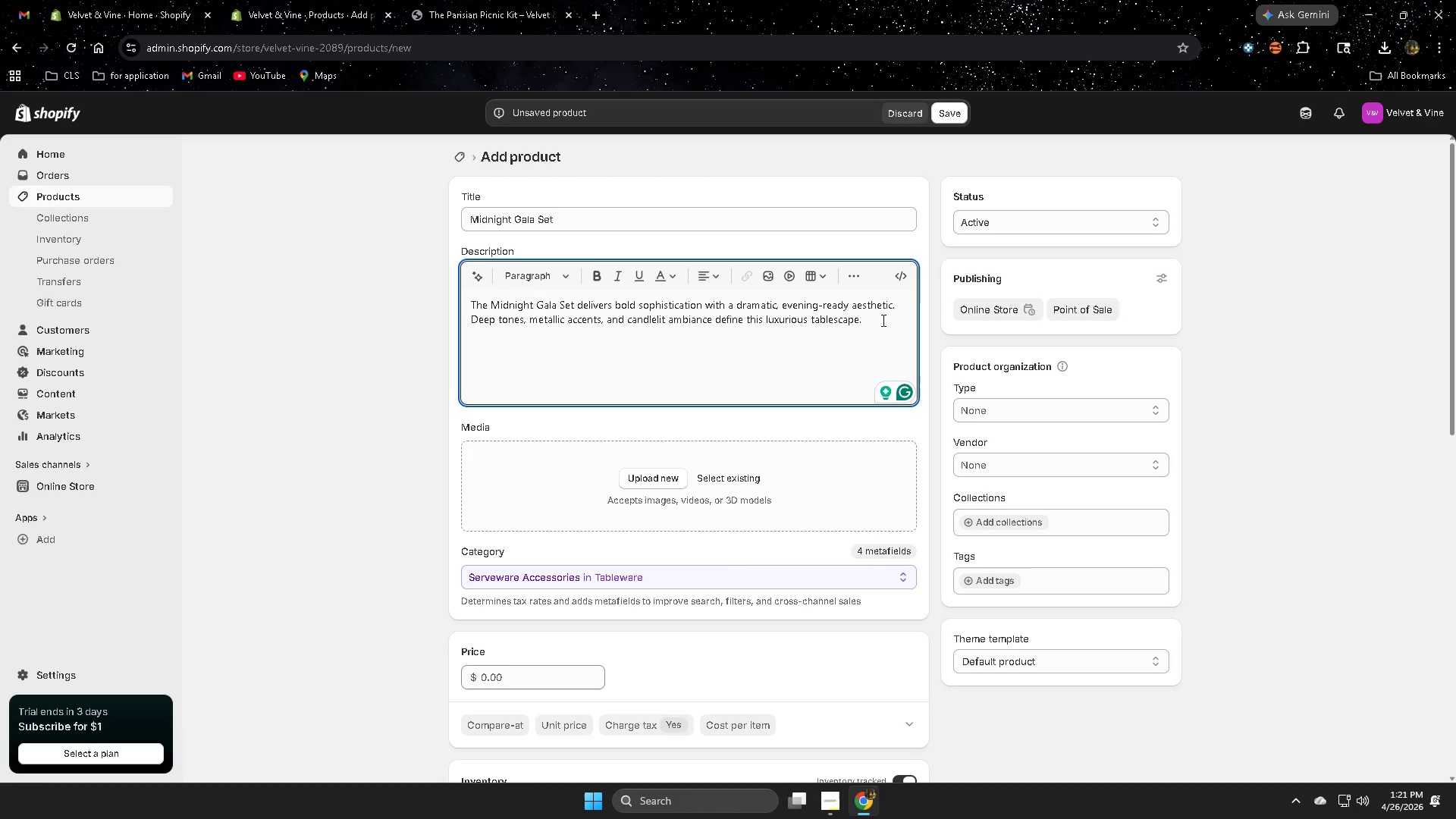 
hold_key(key=ShiftRight, duration=0.92)
 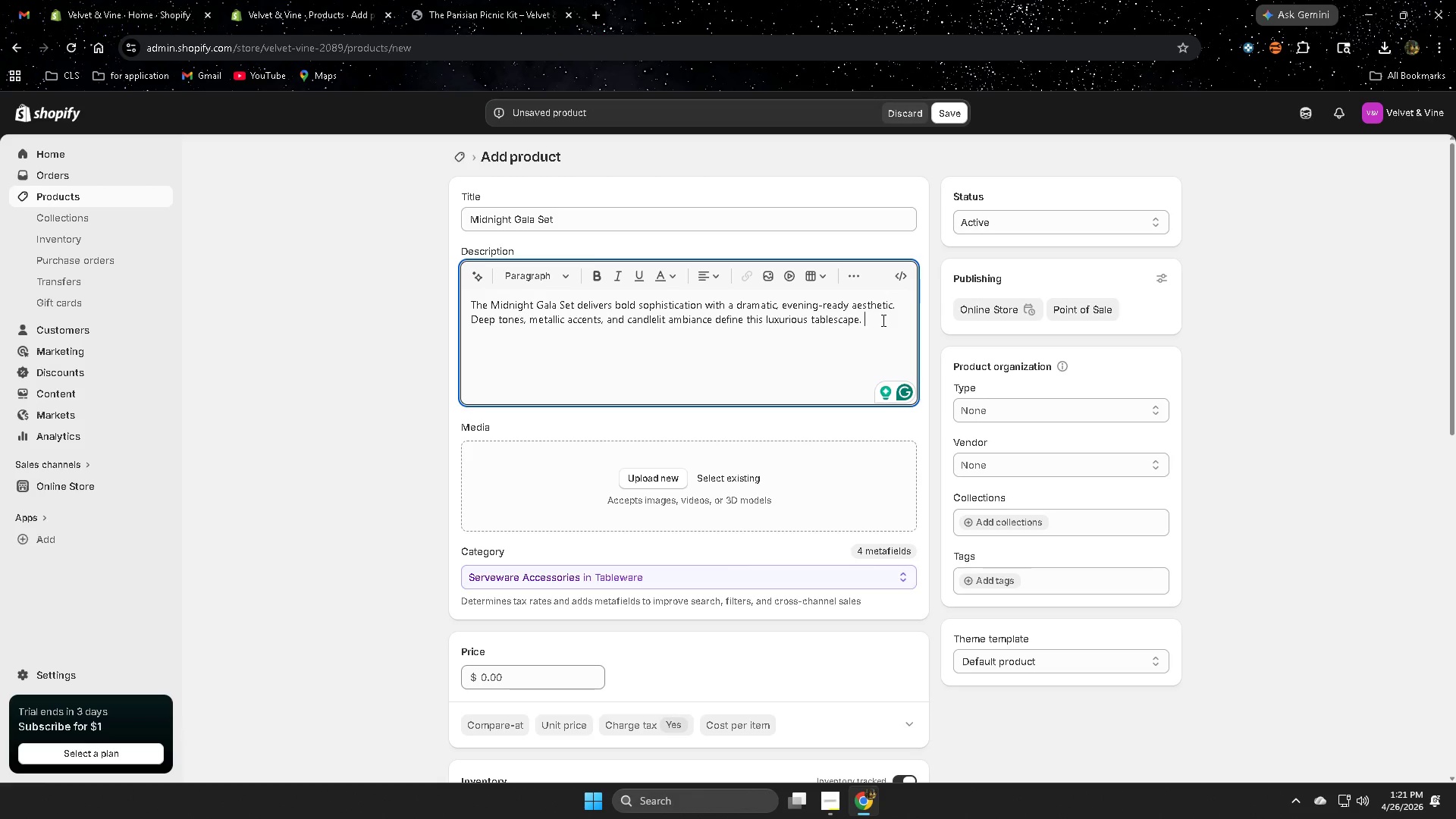 
type( IDea)
key(Backspace)
key(Backspace)
key(Backspace)
type(deal for corporate dinners or )
 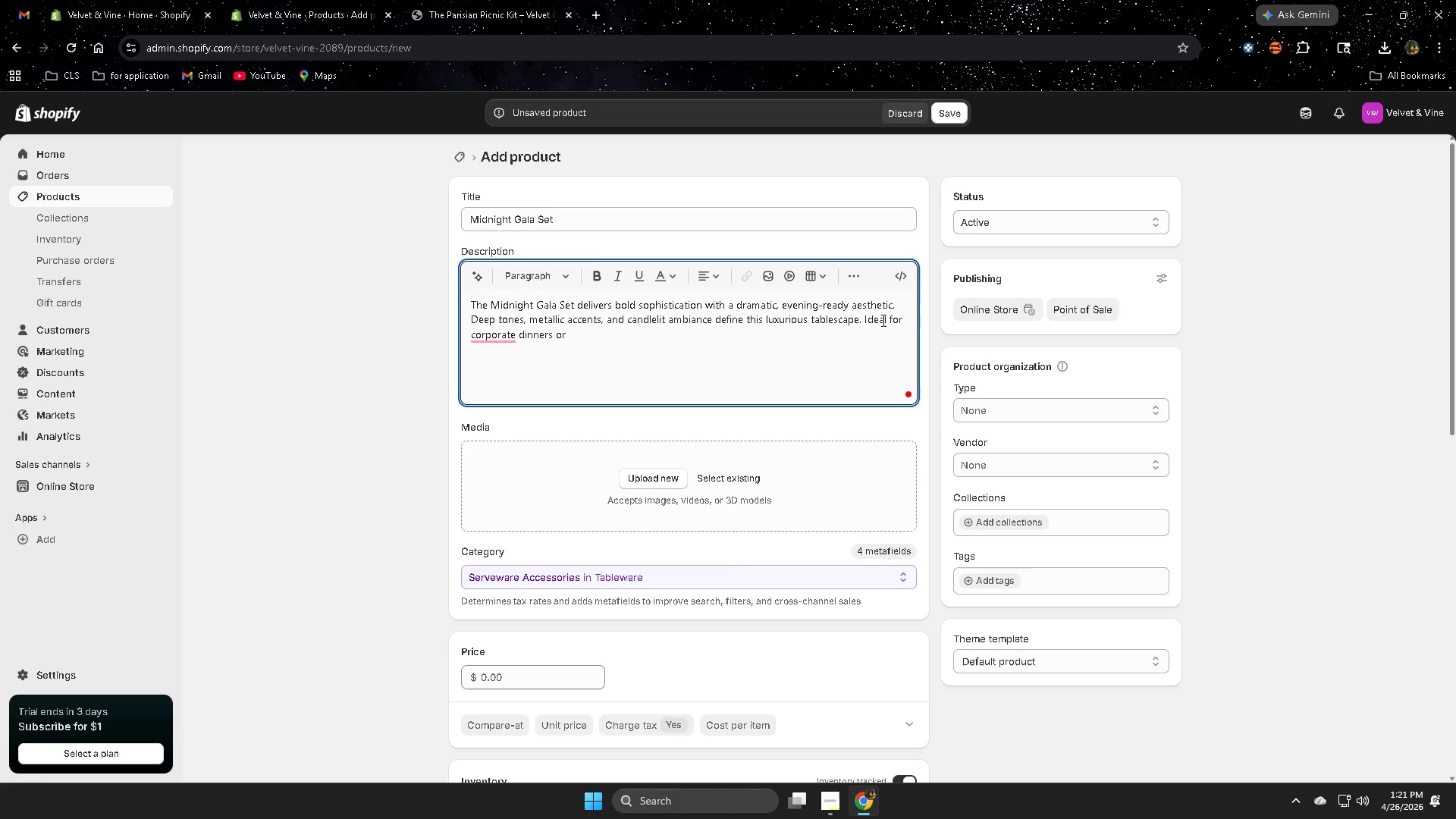 
wait(72.78)
 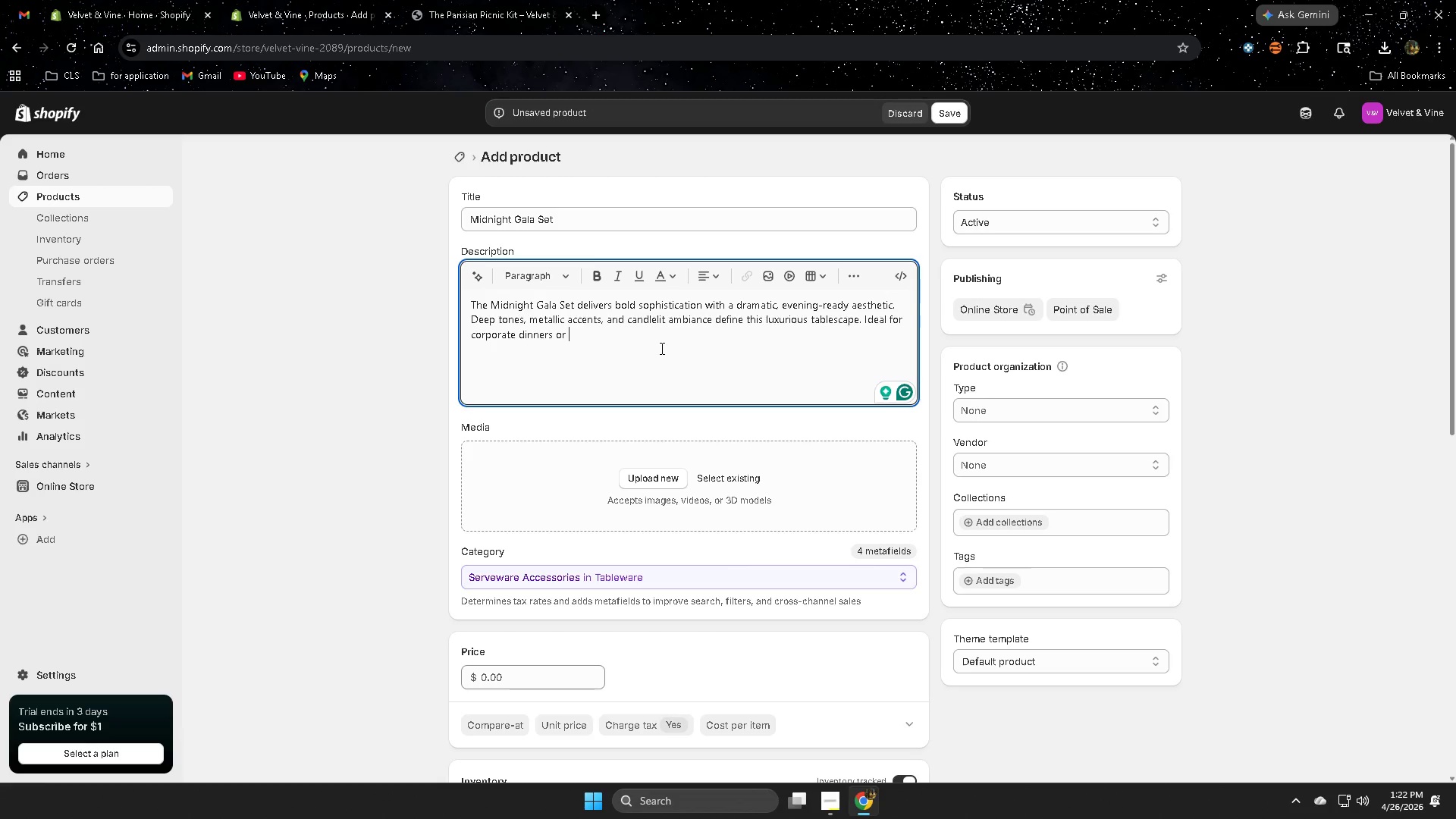 
type(froma)
key(Backspace)
key(Backspace)
key(Backspace)
key(Backspace)
type(ormal celebrations, this set trsnform any)
key(Backspace)
key(Backspace)
key(Backspace)
key(Backspace)
type(s)
key(Backspace)
key(Backspace)
type(s)
key(Backspace)
type(ms ans)
key(Backspace)
type(y spe)
key(Backspace)
type(ace into)
 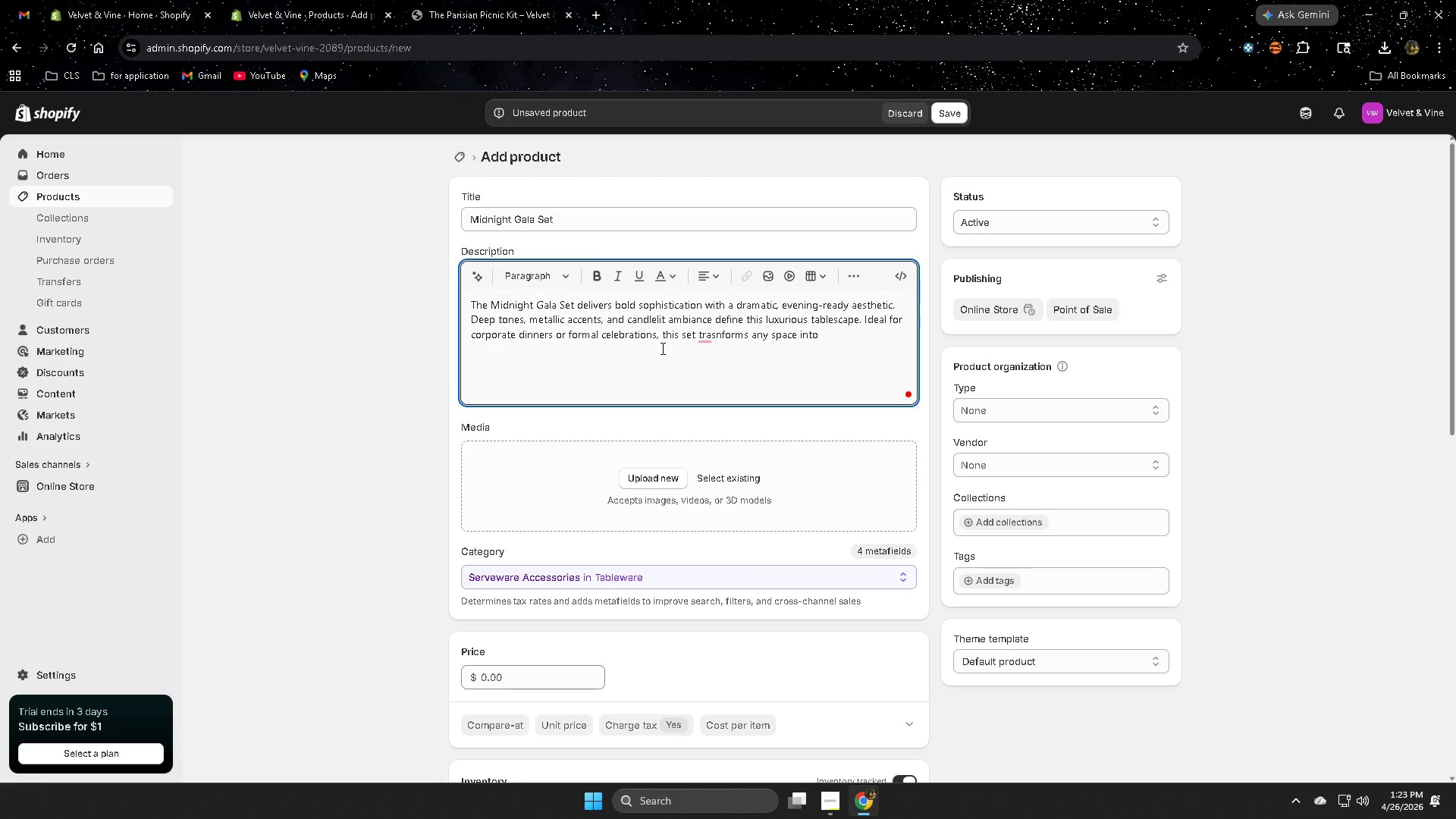 
left_click([740, 383])
 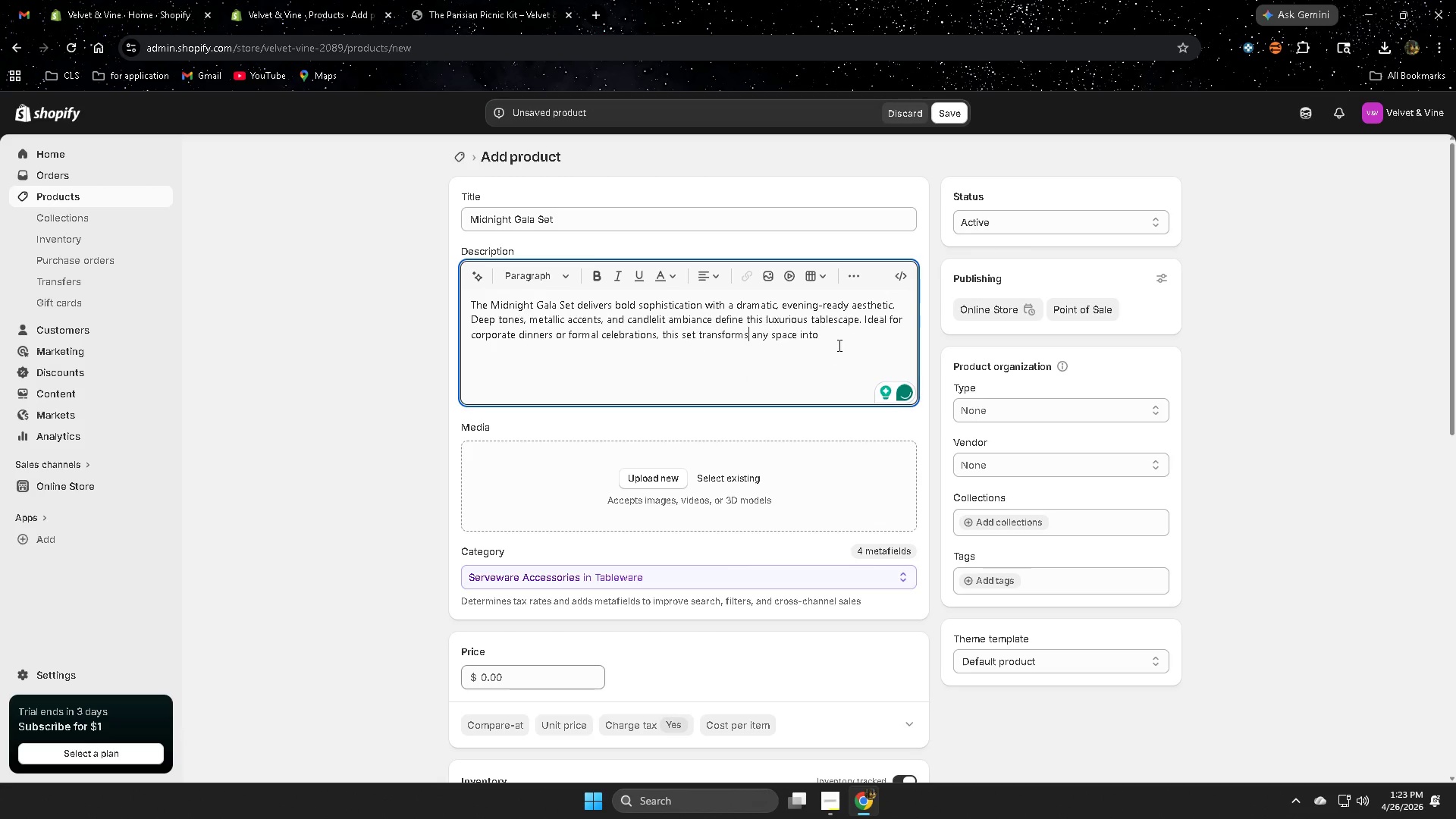 
left_click([839, 342])
 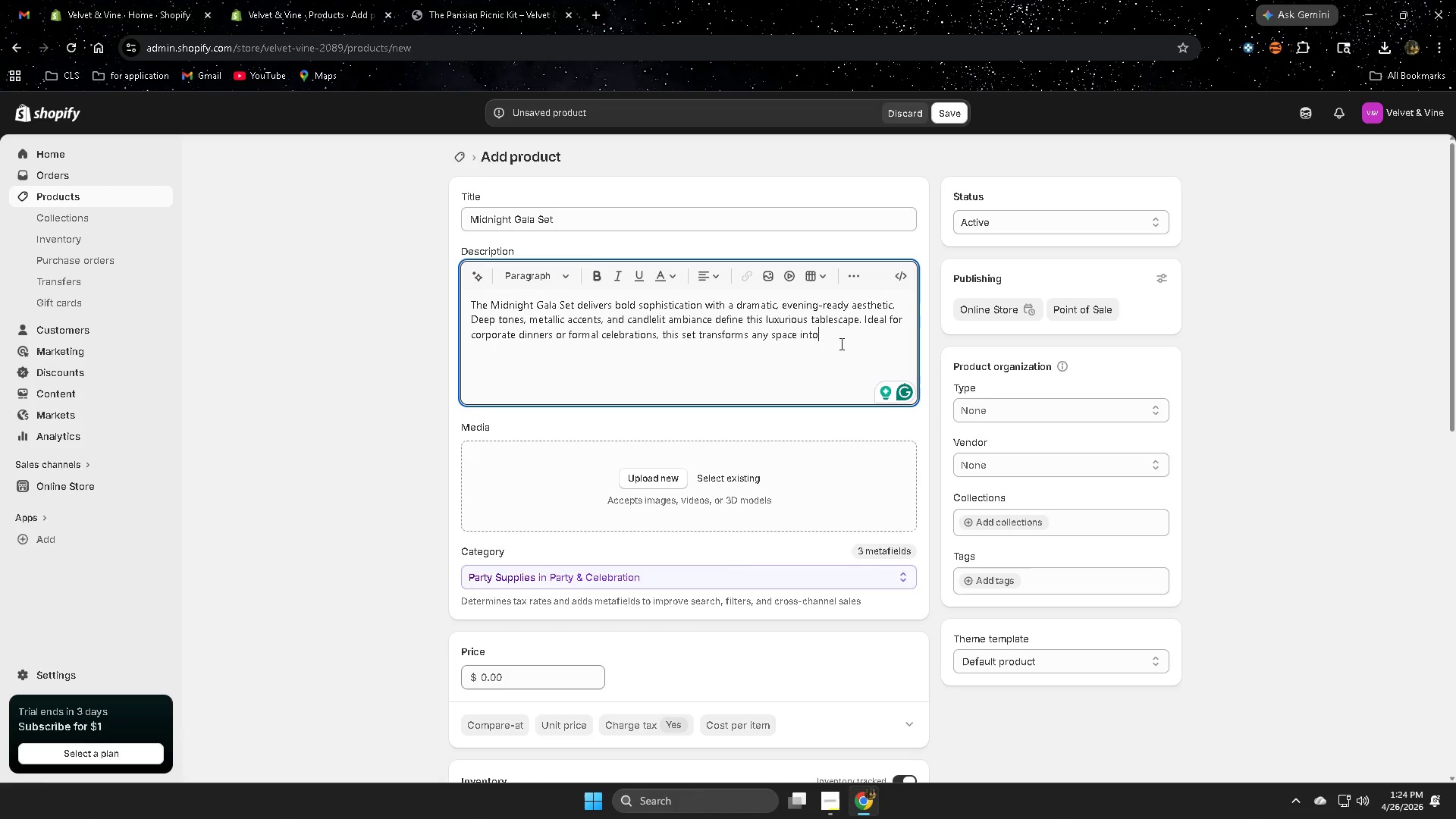 
wait(48.53)
 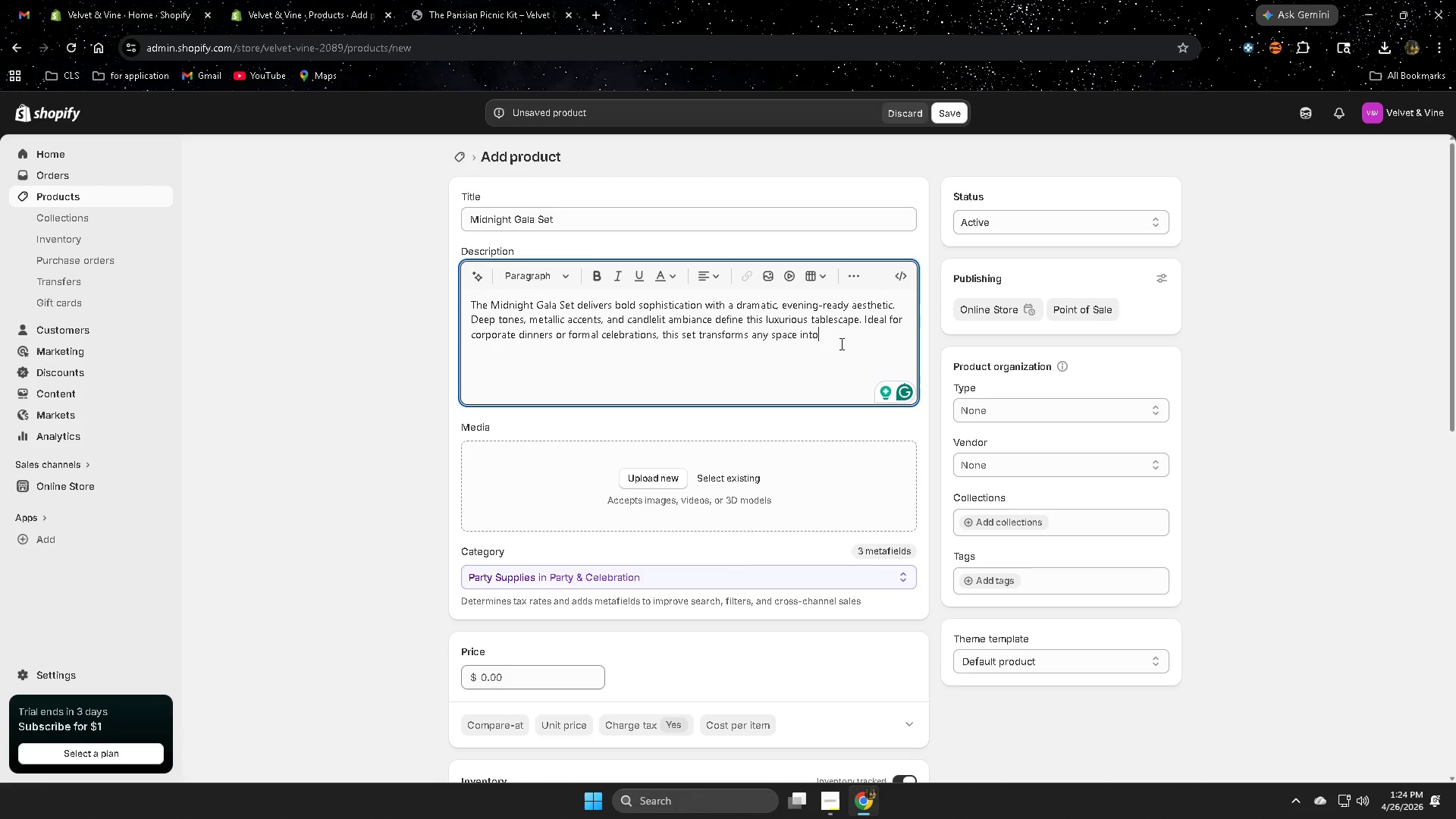 
type( a refin)
 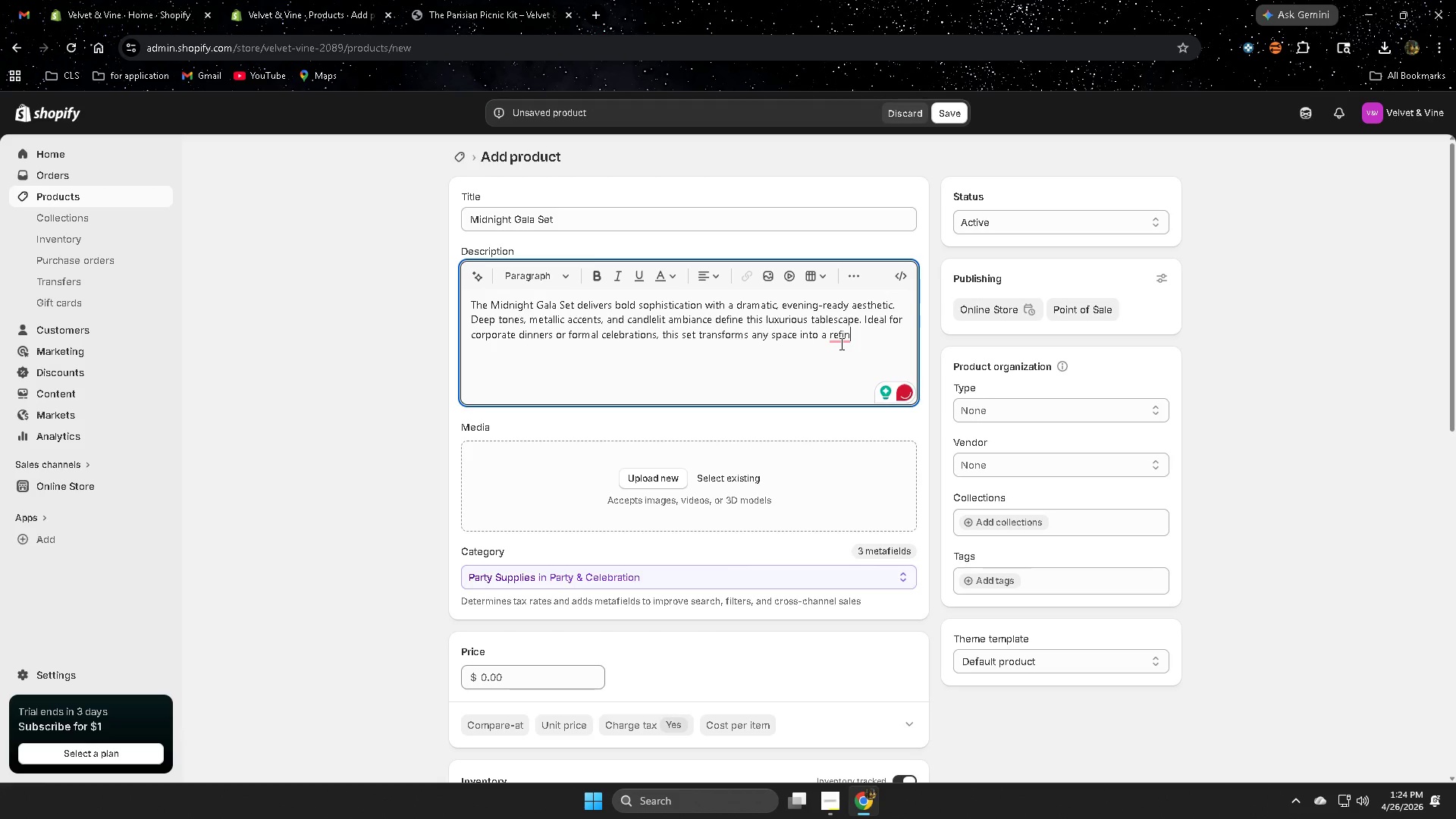 
wait(5.98)
 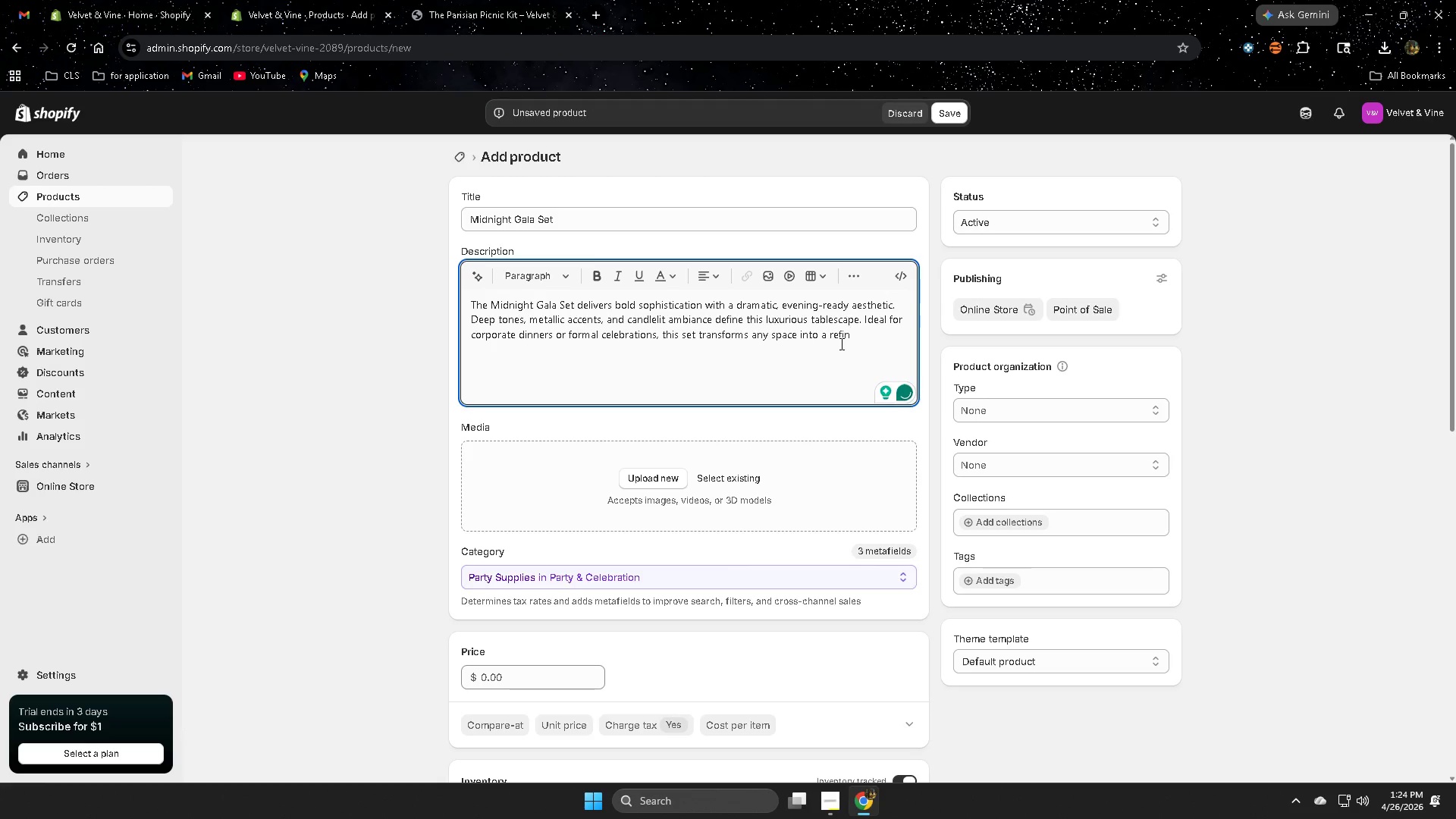 
type(ed dining experience. Deso)
key(Backspace)
type(igb)
key(Backspace)
type(ned for in)
key(Backspace)
type(mpact, it balance moden)
key(Backspace)
type(rn elegance with mio)
key(Backspace)
type(ody intimacy, ensi)
key(Backspace)
type(uring youy)
key(Backspace)
key(Backspace)
type(ur i)
key(Backspace)
type(event )
 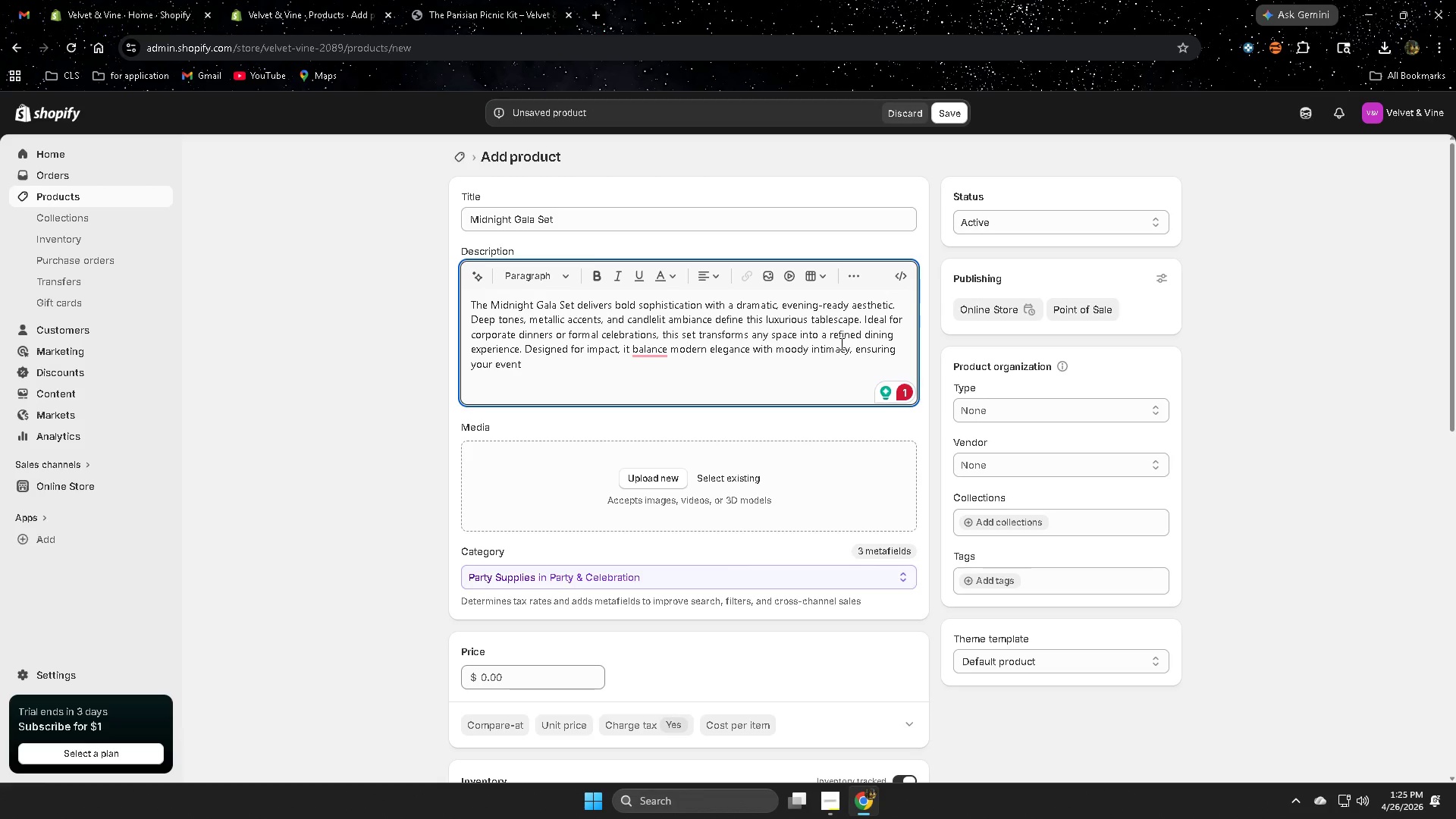 
wait(23.62)
 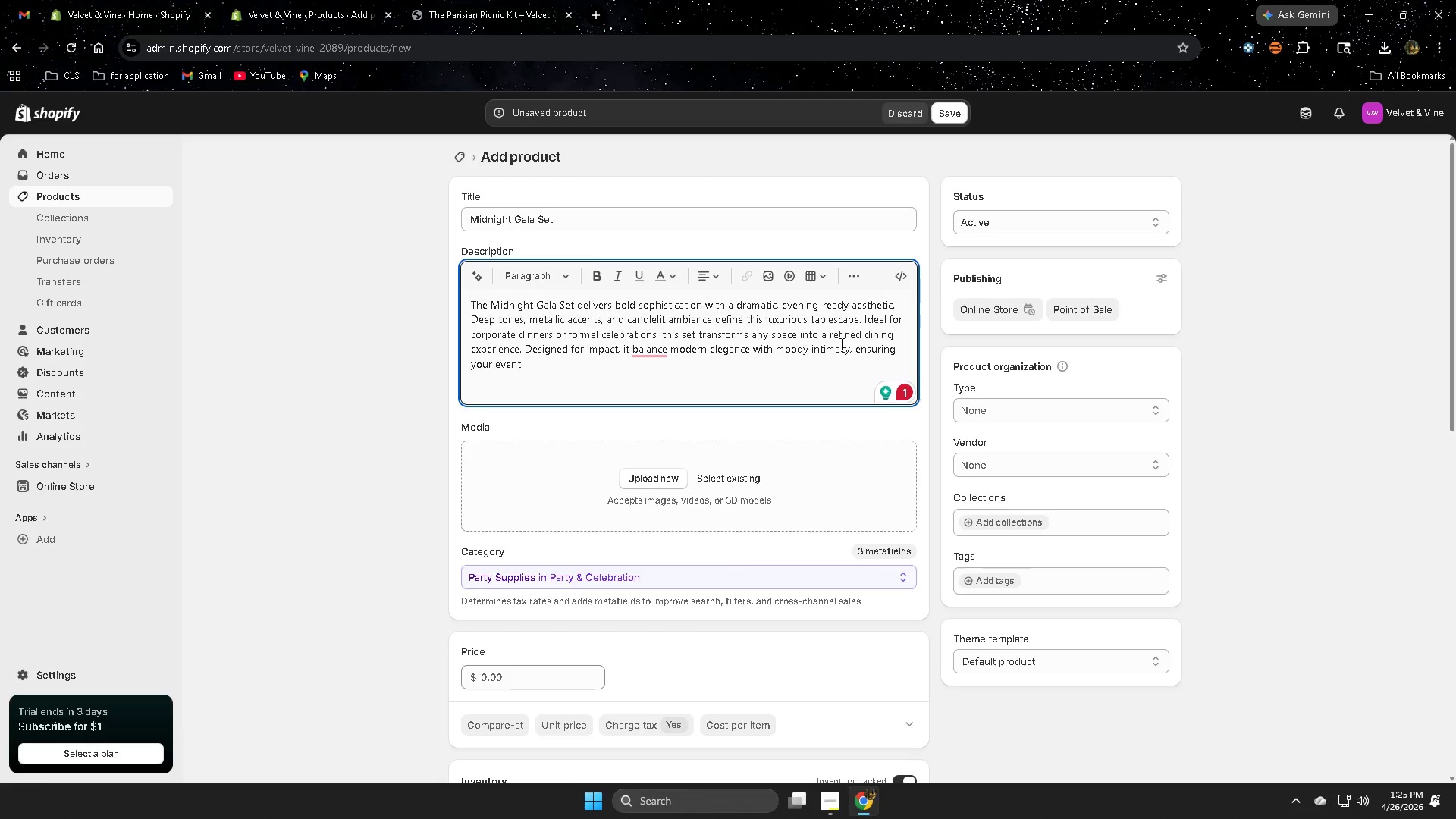 
type(feek)
key(Backspace)
type(ls exclusive and unforgettab;e.)
 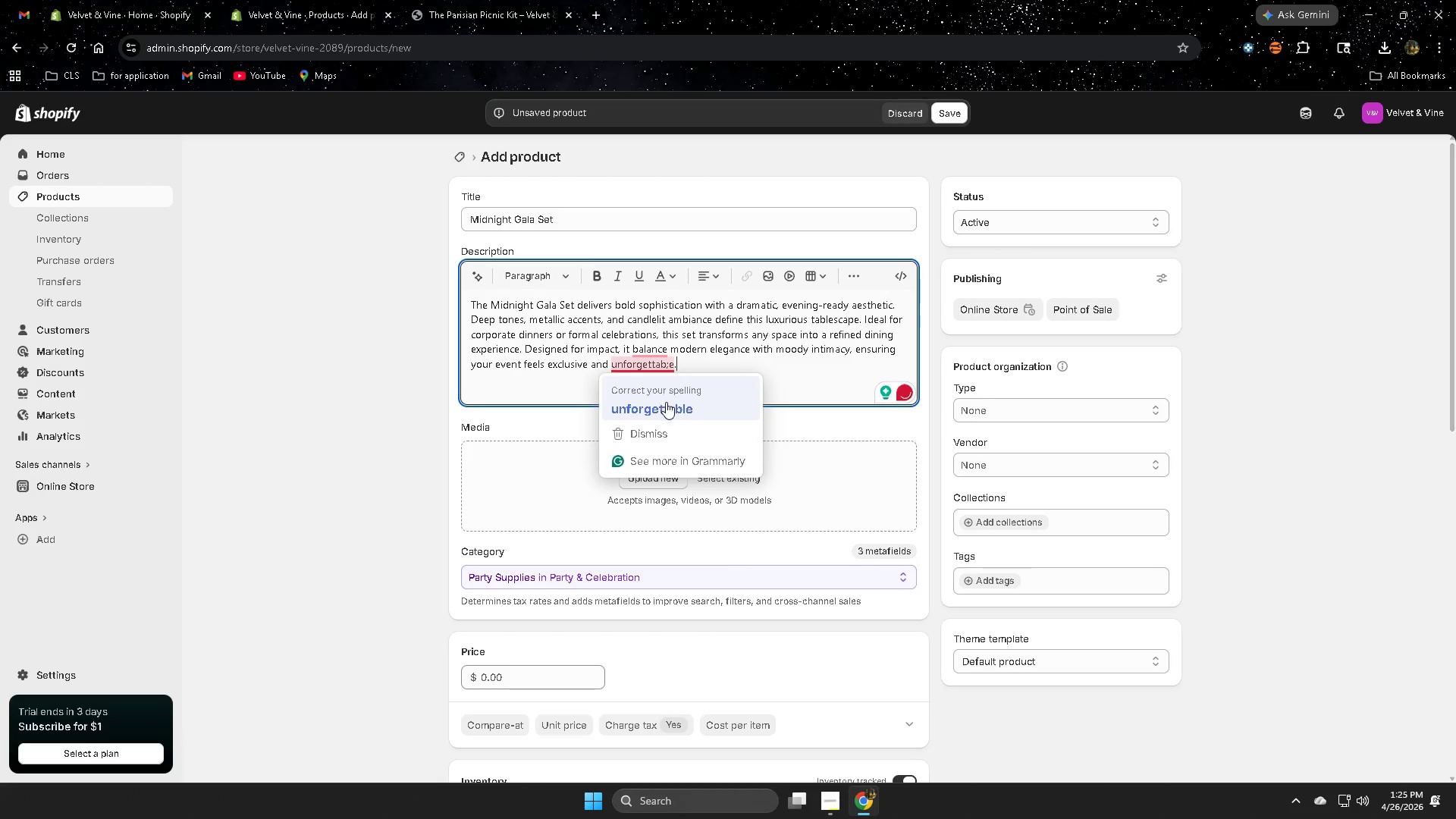 
left_click([661, 388])
 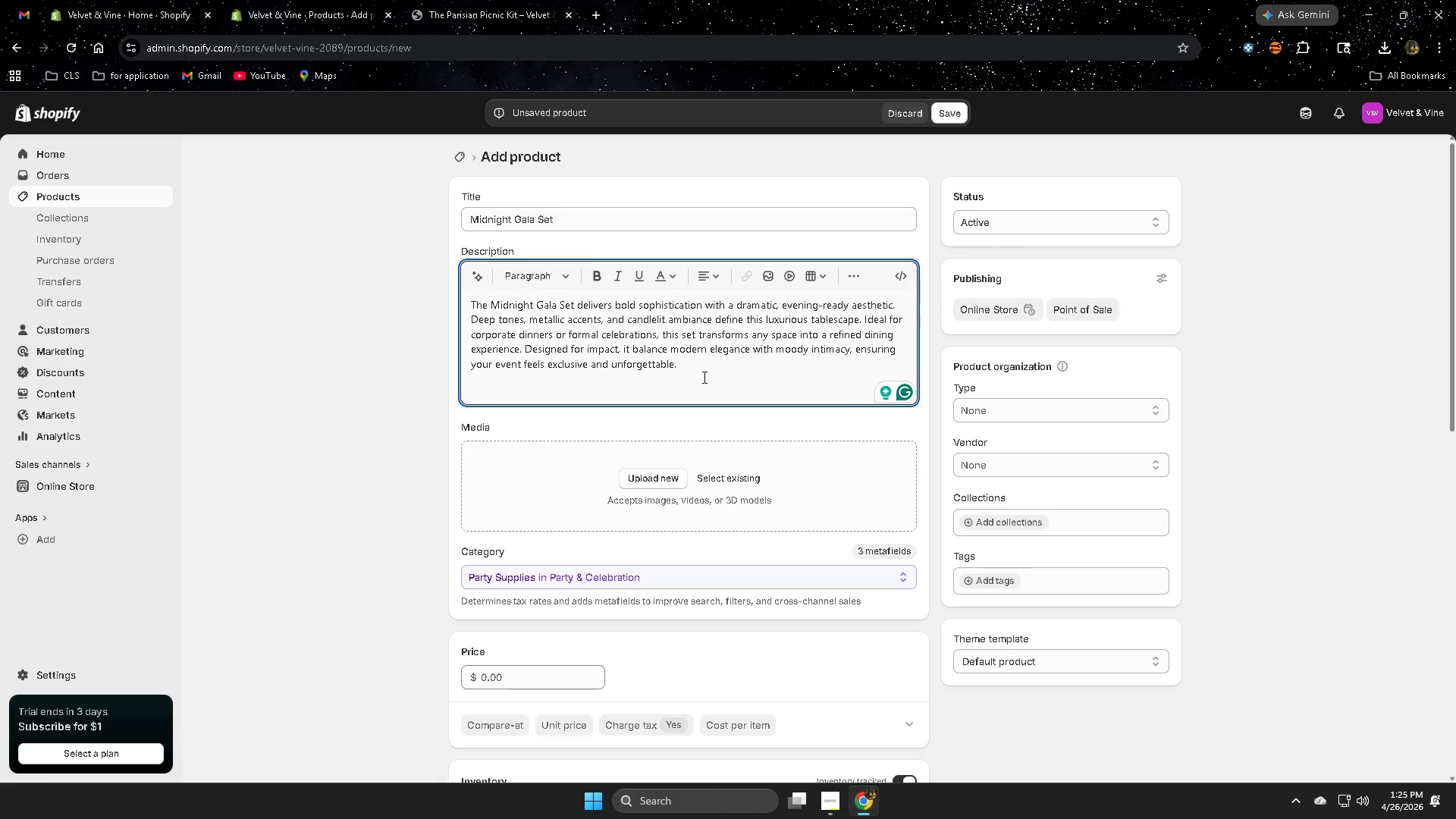 
key(Enter)
 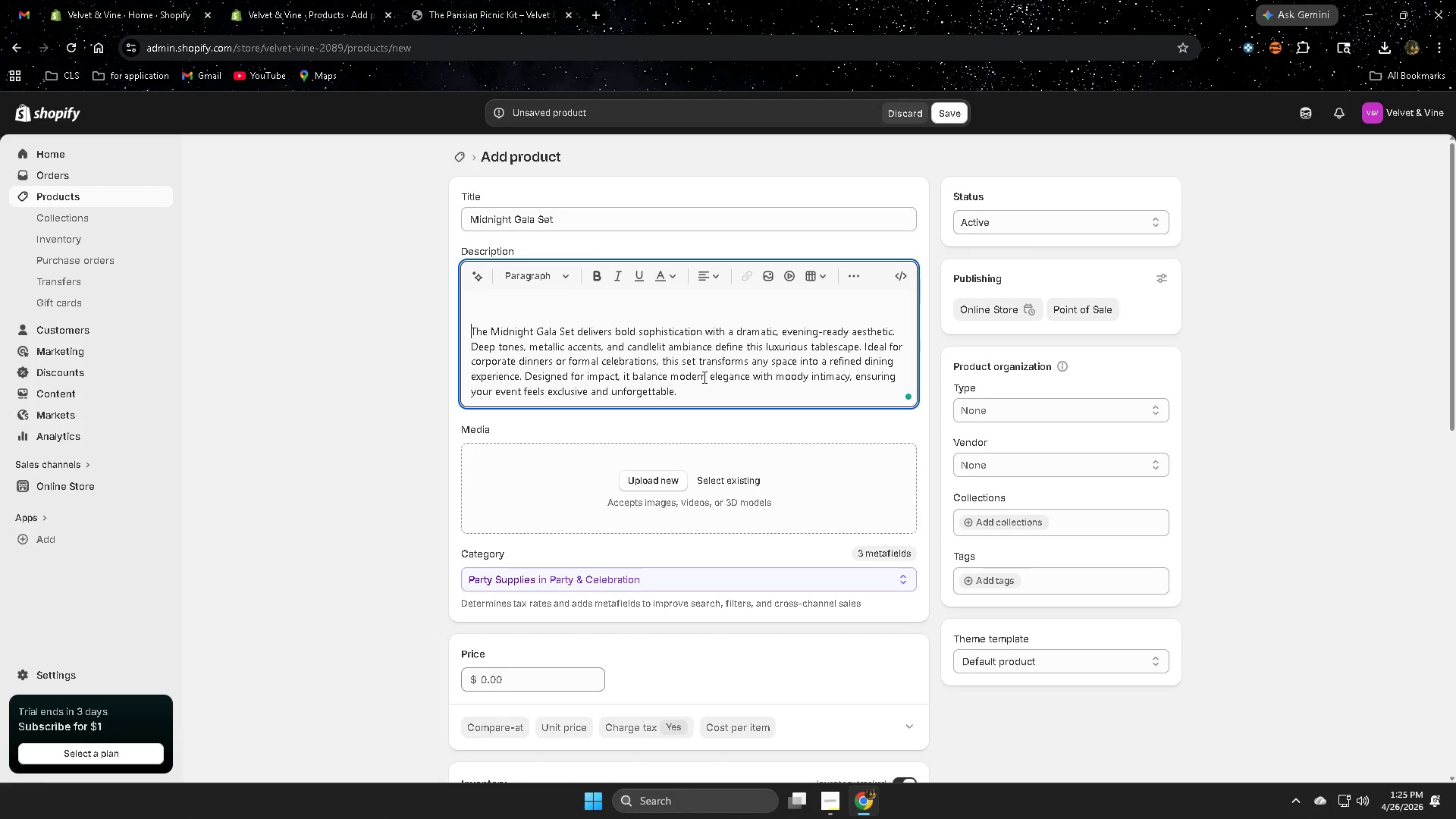 
key(Backspace)
 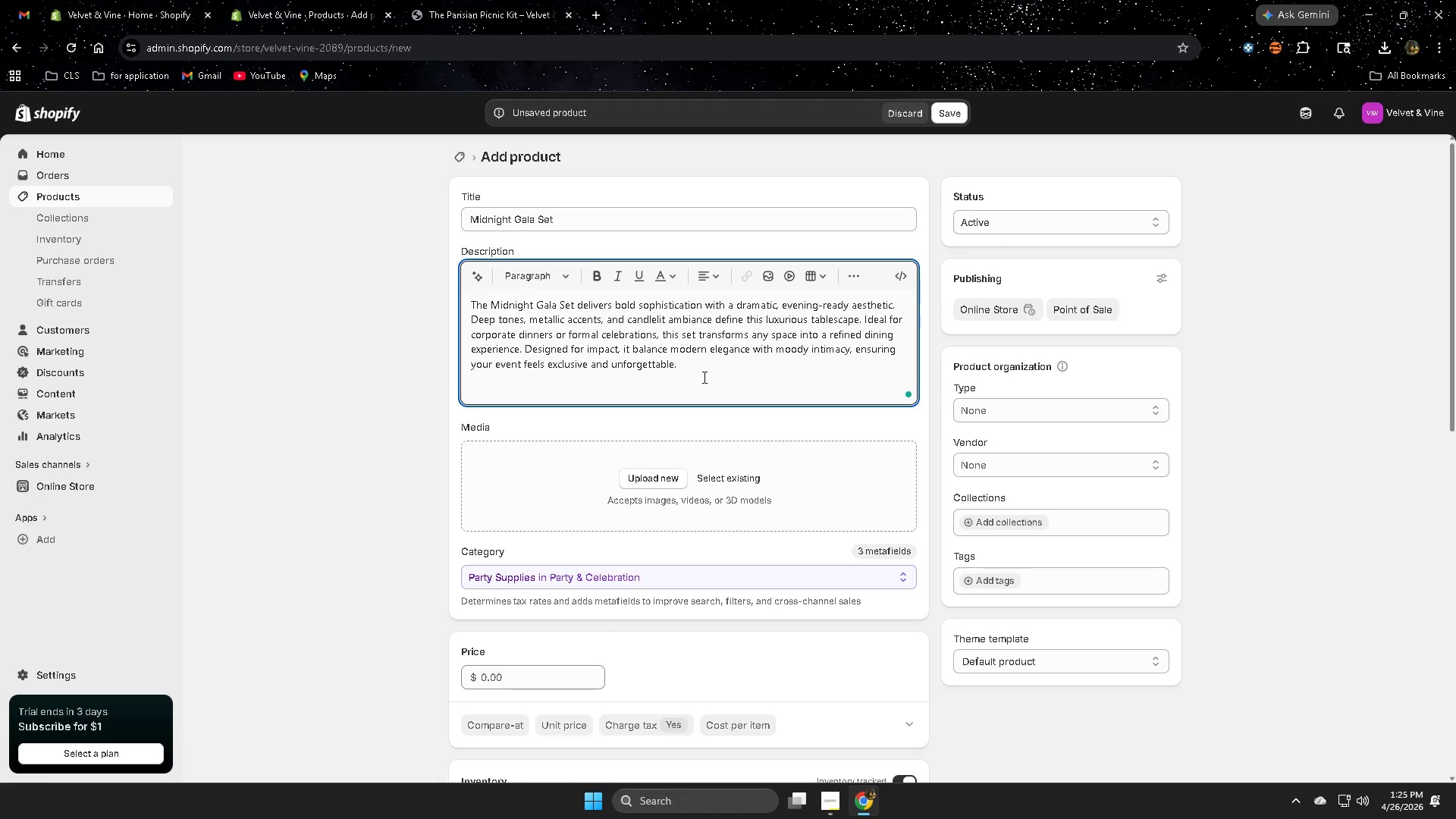 
left_click([704, 376])
 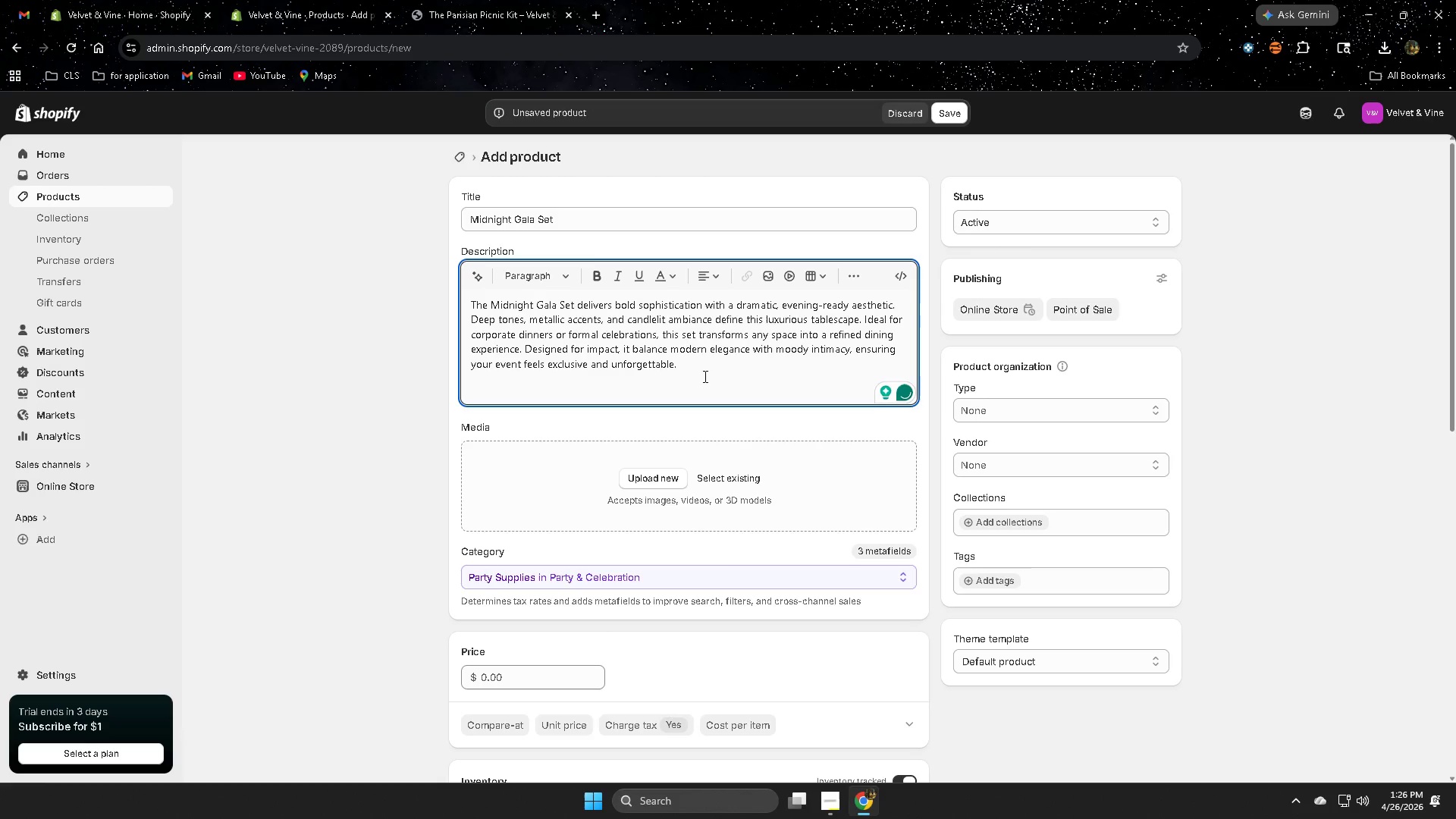 
key(Enter)
 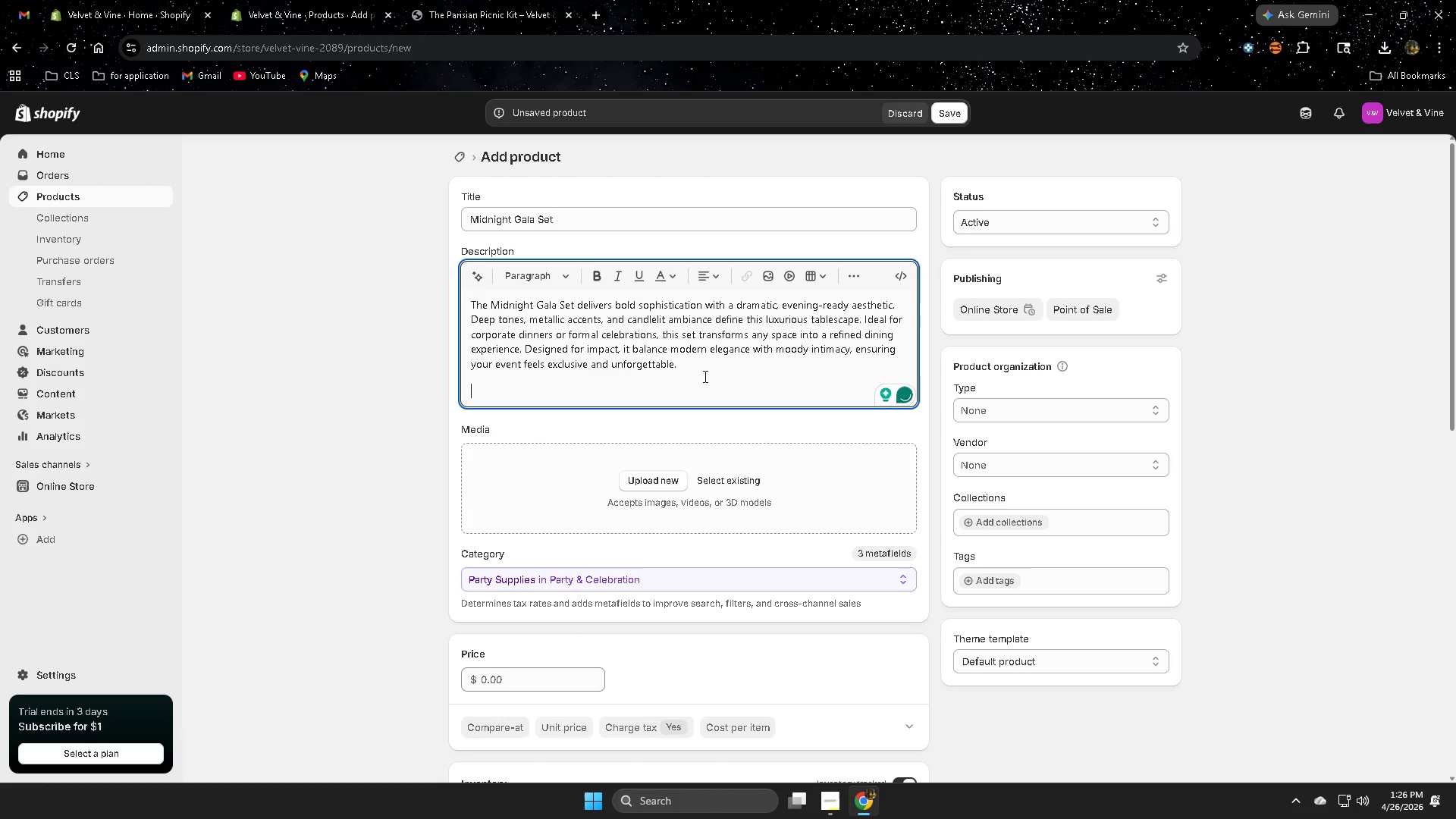 
type(Ic)
key(Backspace)
type(nl)
key(Backspace)
type(cludes:)
 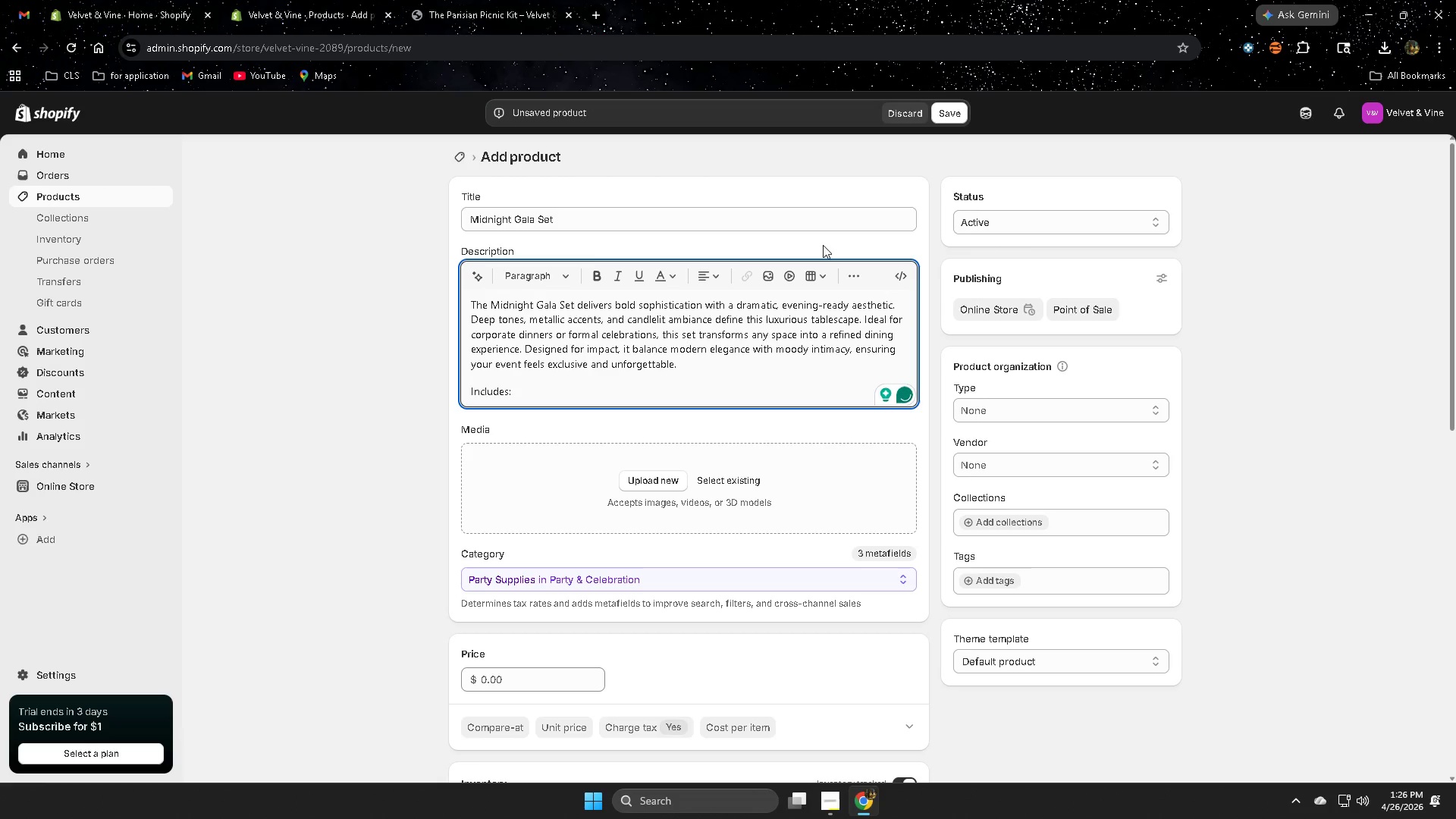 
left_click([475, 389])
 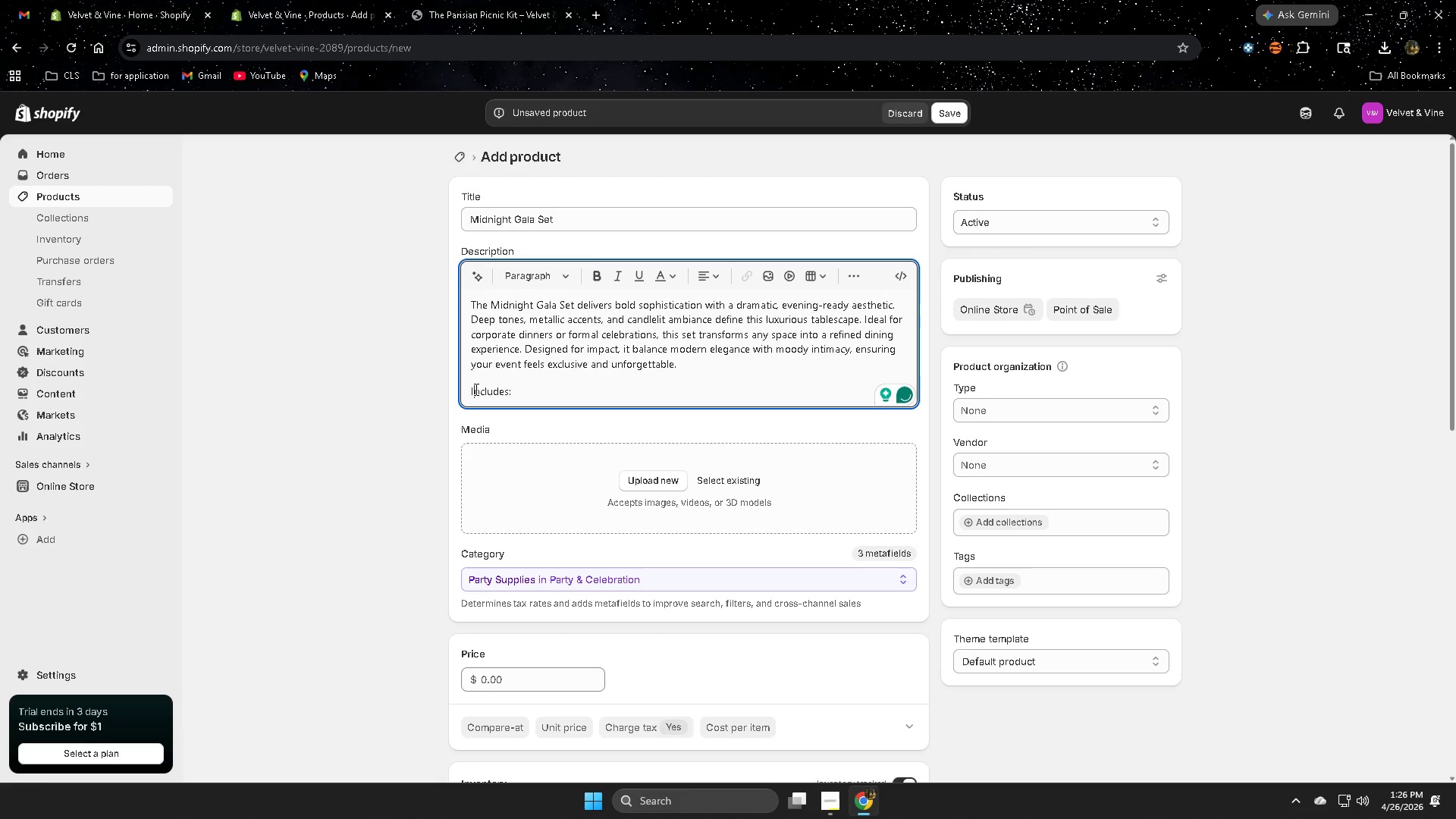 
left_click_drag(start_coordinate=[475, 389], to_coordinate=[509, 393])
 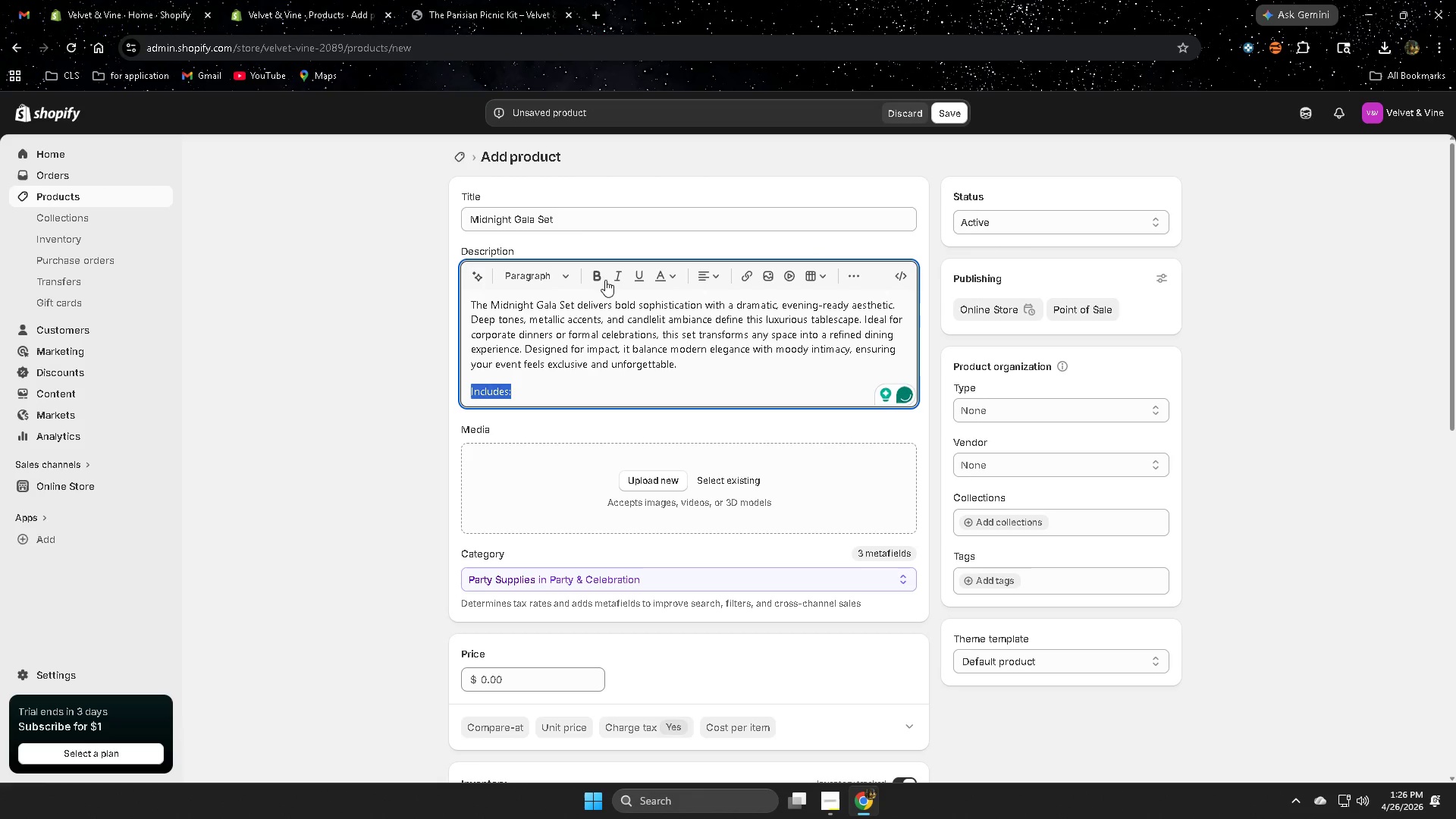 
left_click([599, 275])
 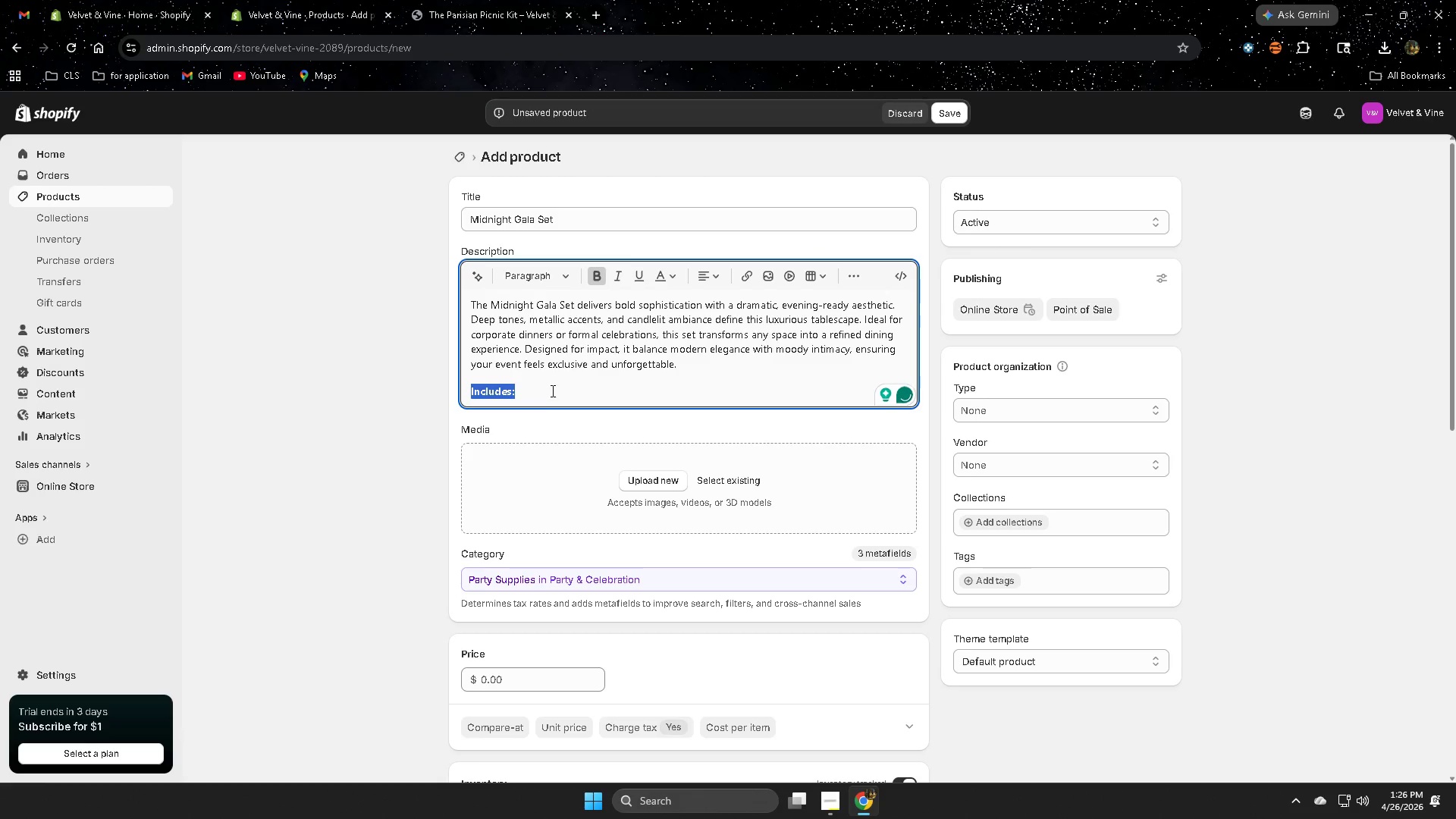 
left_click([551, 388])
 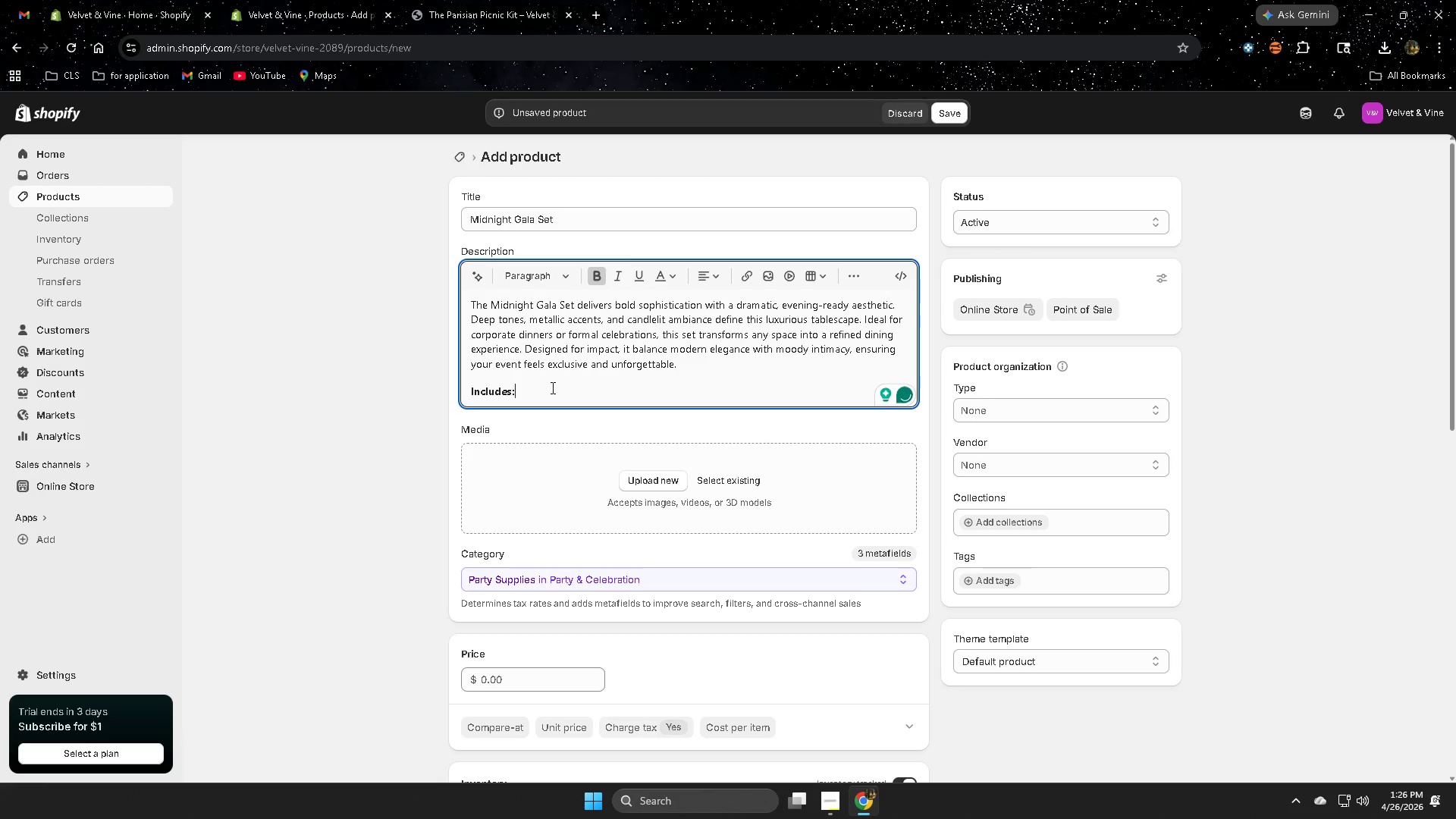 
key(Enter)
 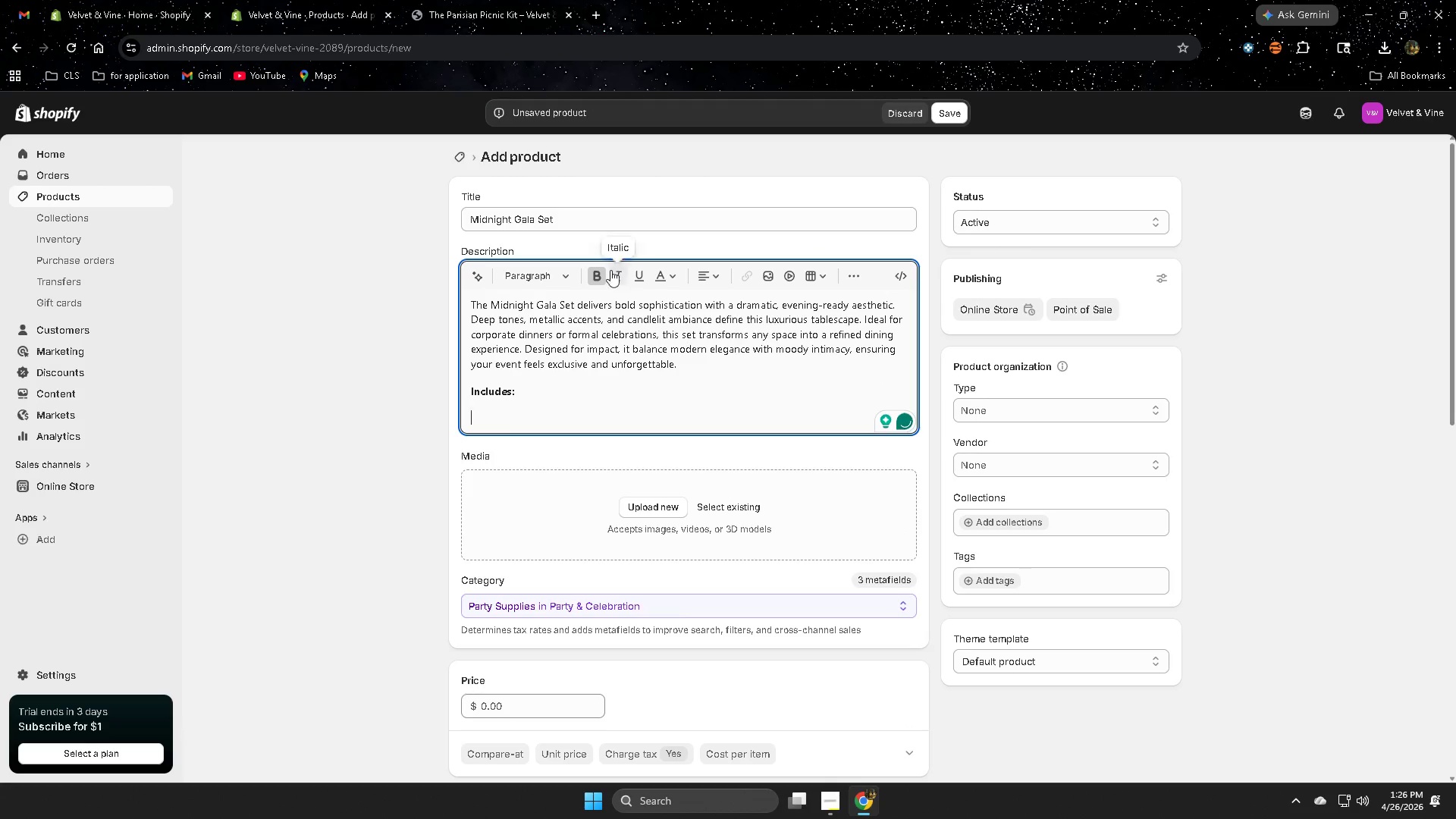 
left_click([602, 278])
 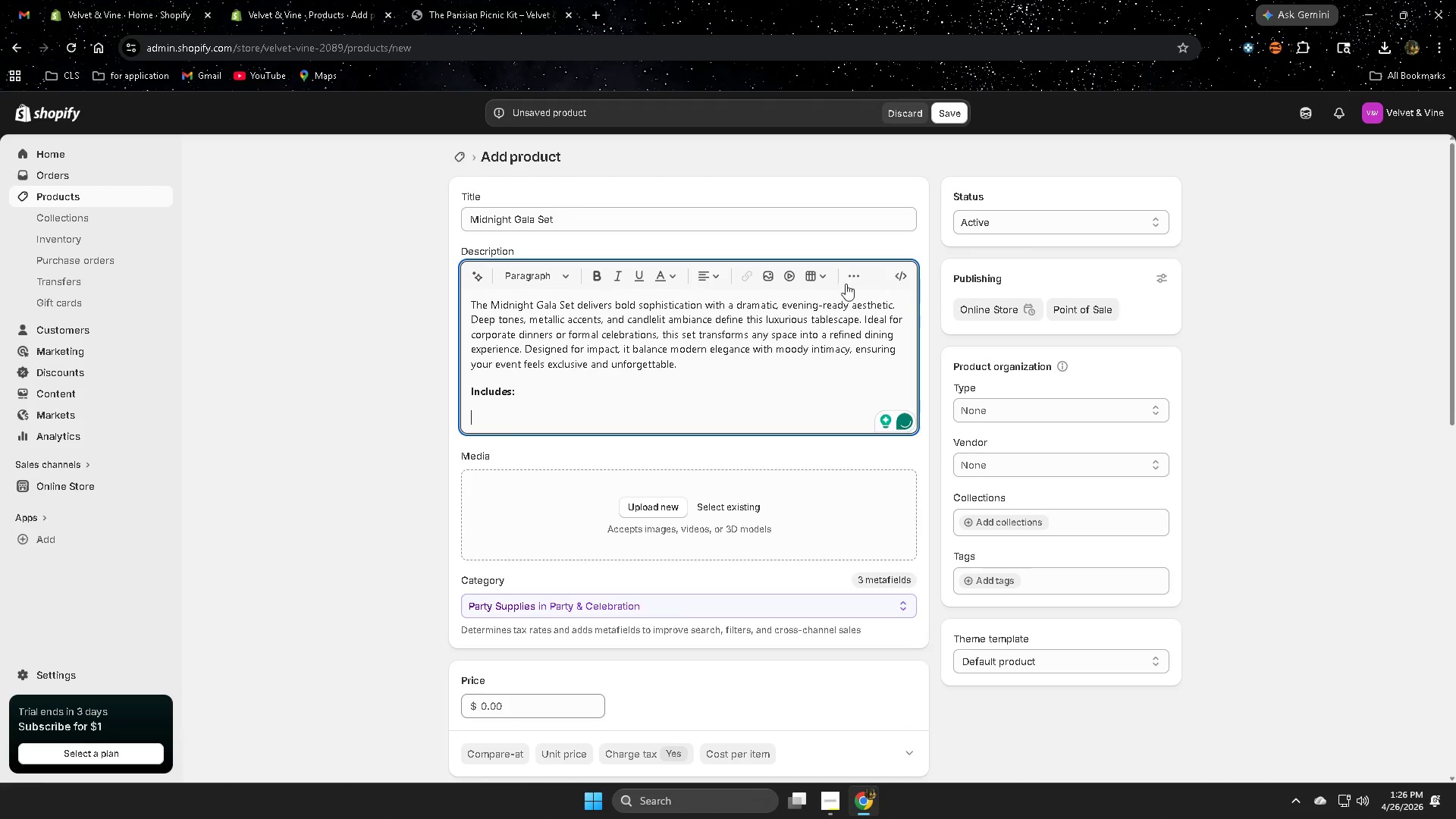 
left_click([856, 283])
 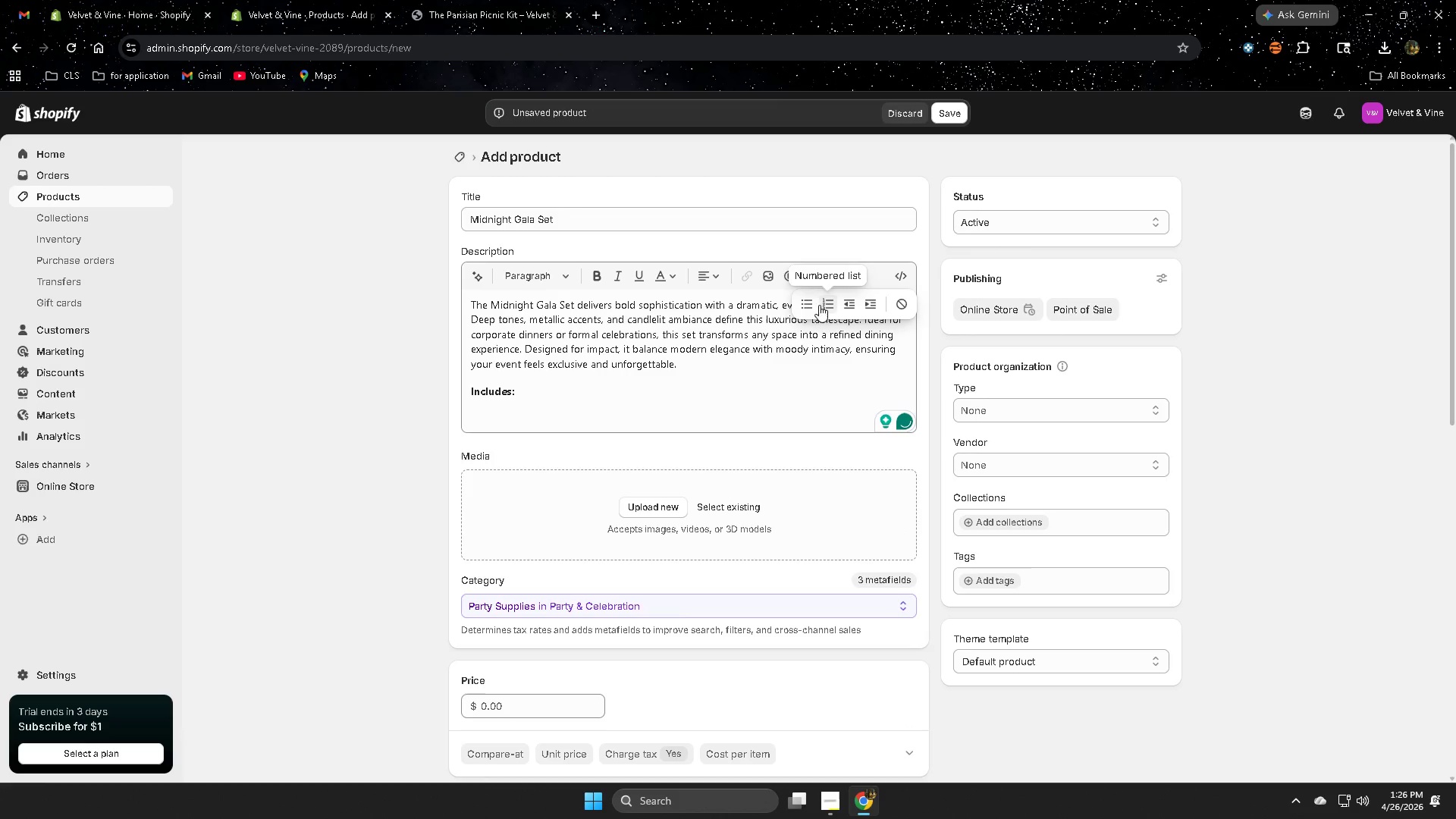 
left_click([808, 304])
 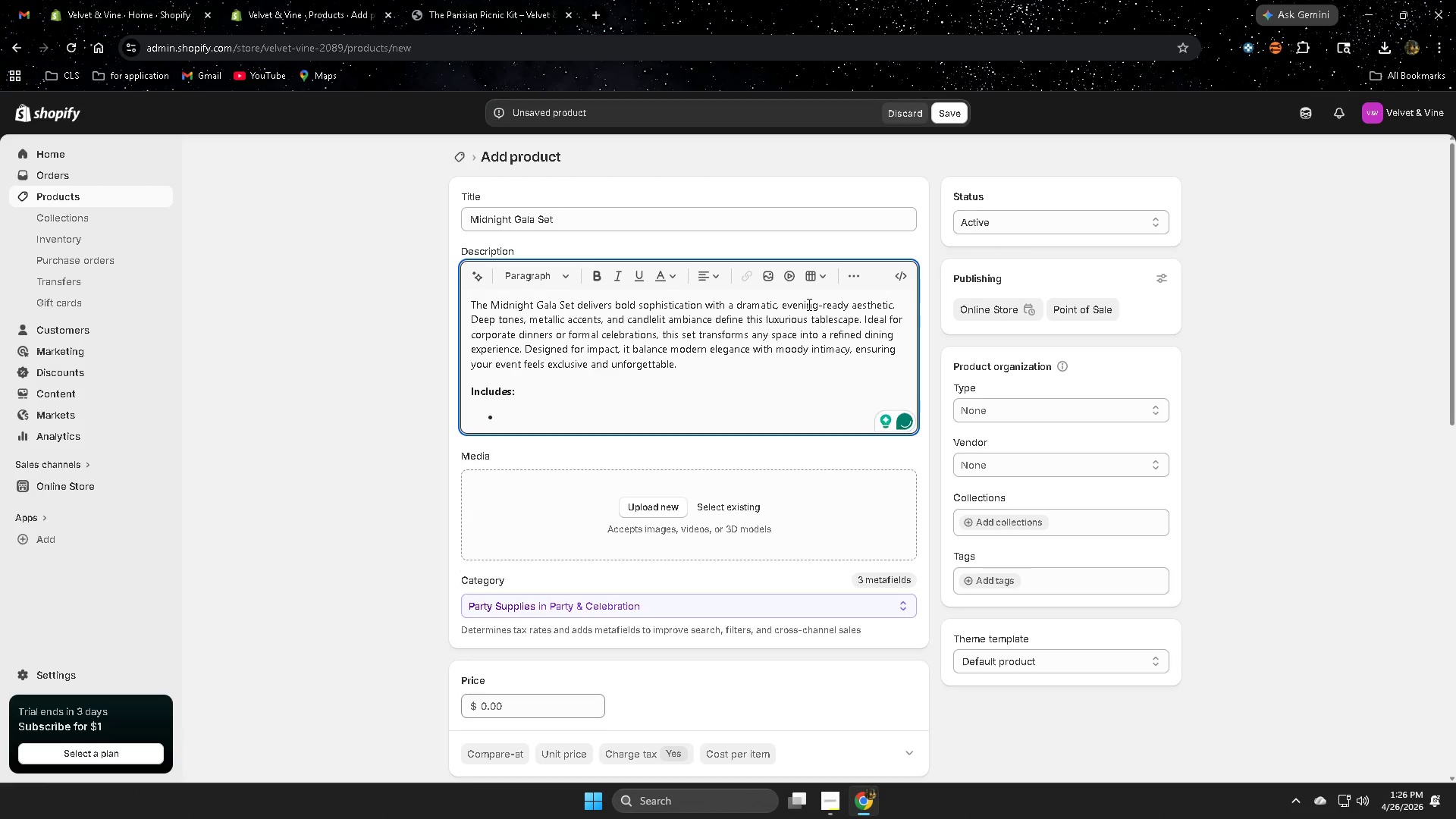 
type(Ba)
key(Backspace)
type(ka)
key(Backspace)
key(Backspace)
type(lack lien)
key(Backspace)
key(Backspace)
type(ned )
key(Backspace)
key(Backspace)
type(n tablecl)
key(Backspace)
type(o)
key(Backspace)
 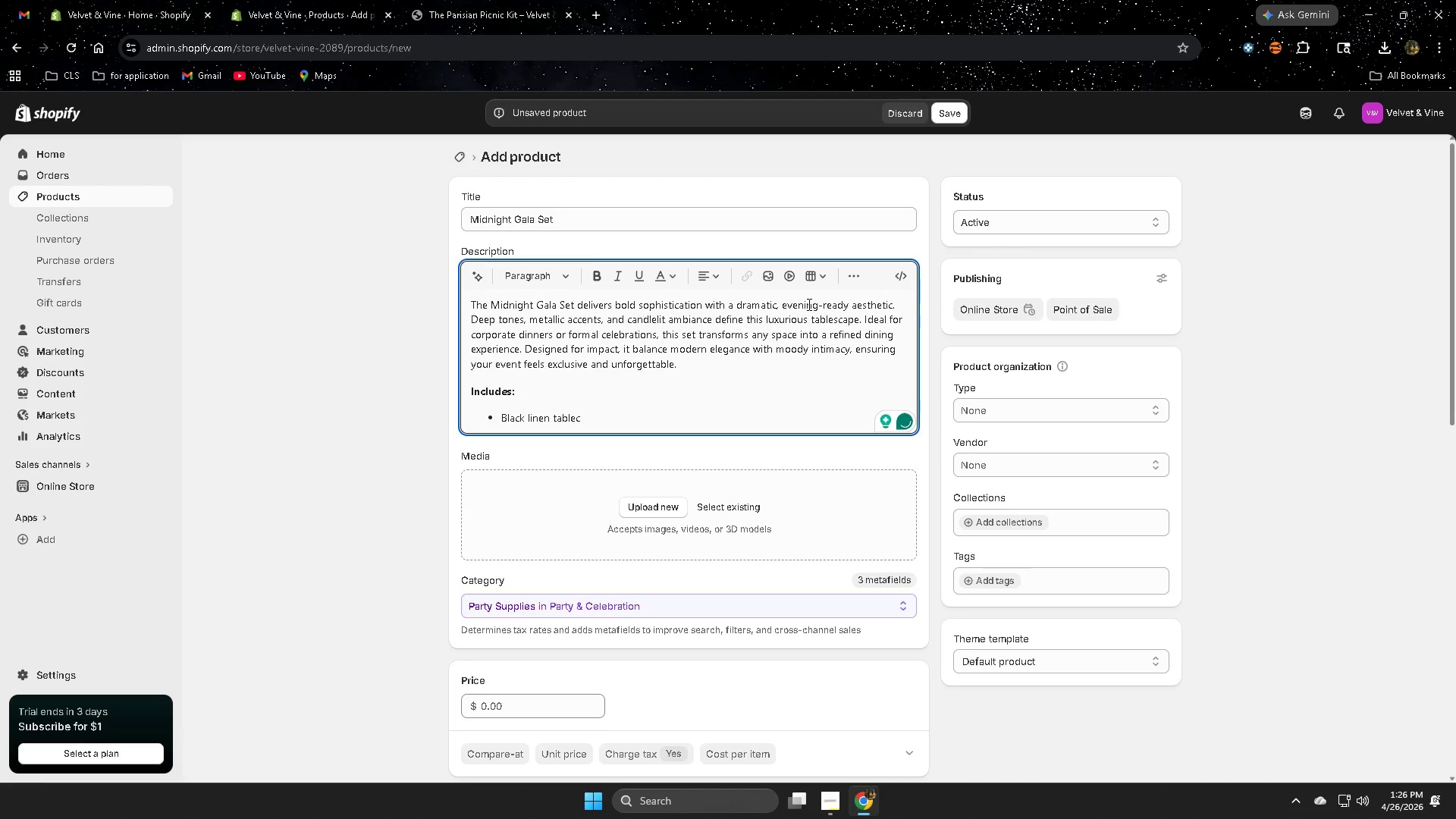 
type(loth)
 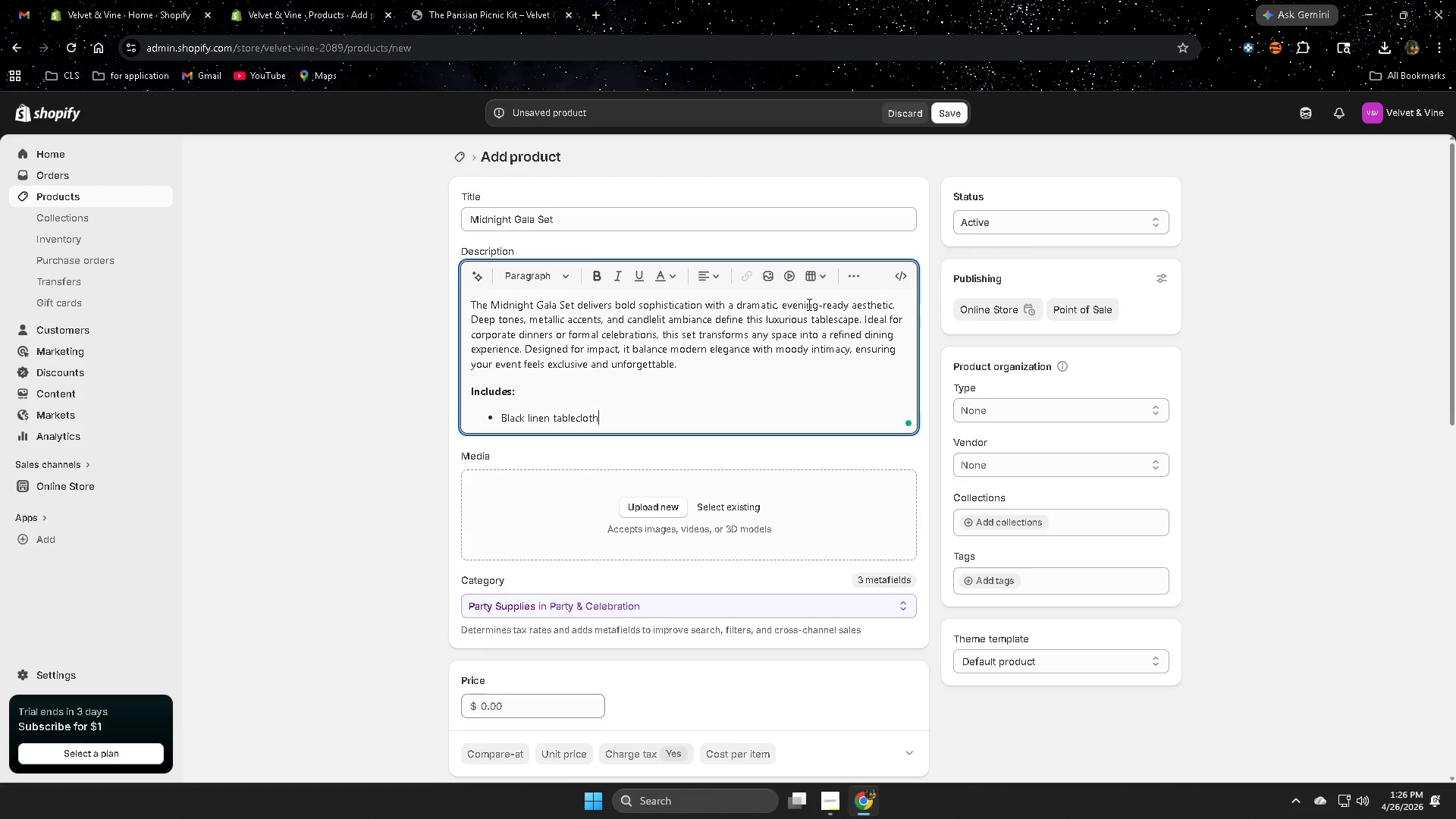 
key(Enter)
 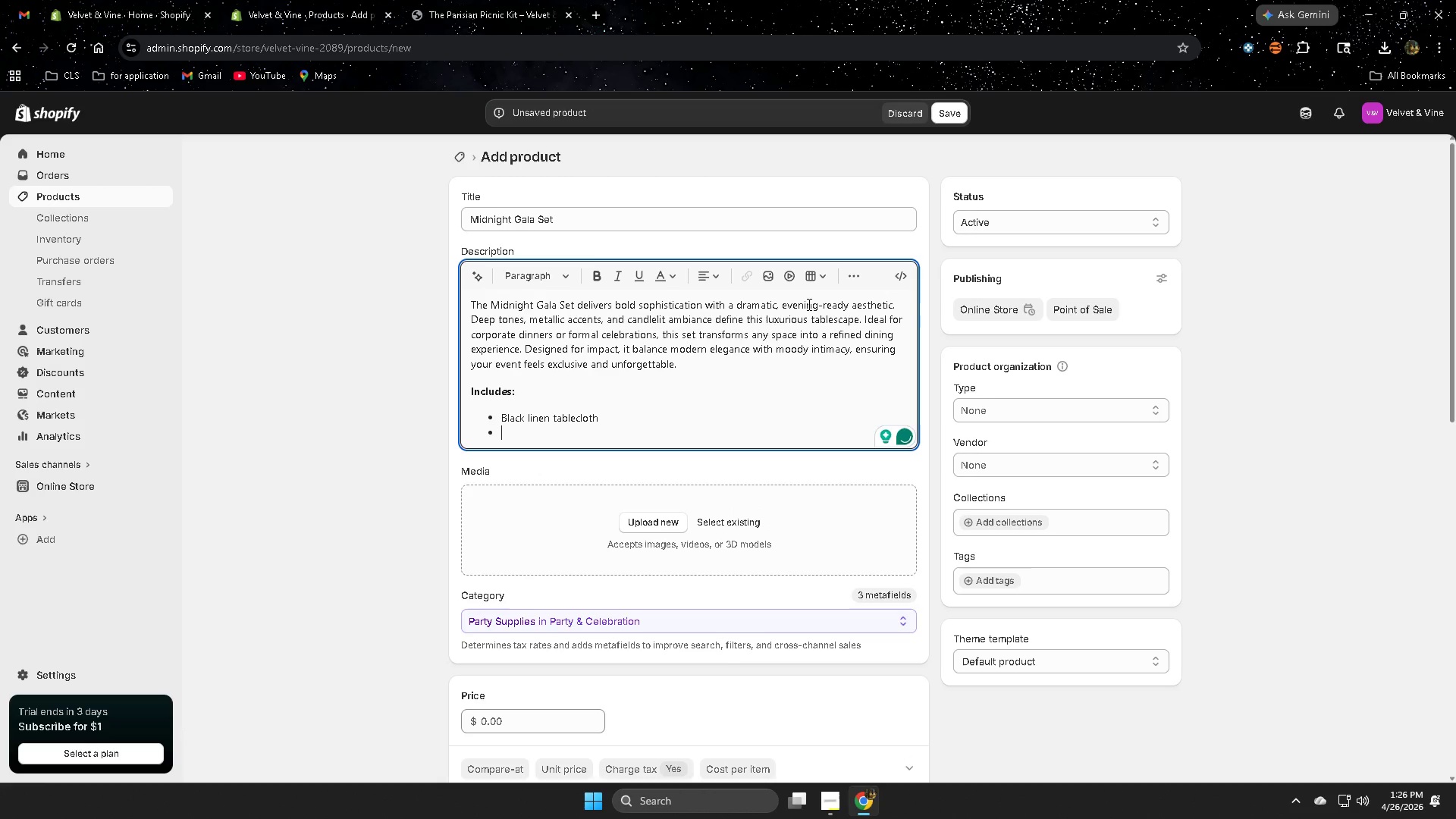 
type(Mate)
key(Backspace)
type(te bac)
key(Backspace)
key(Backspace)
type(lack palte)
key(Backspace)
key(Backspace)
key(Backspace)
key(Backspace)
type(lates)
 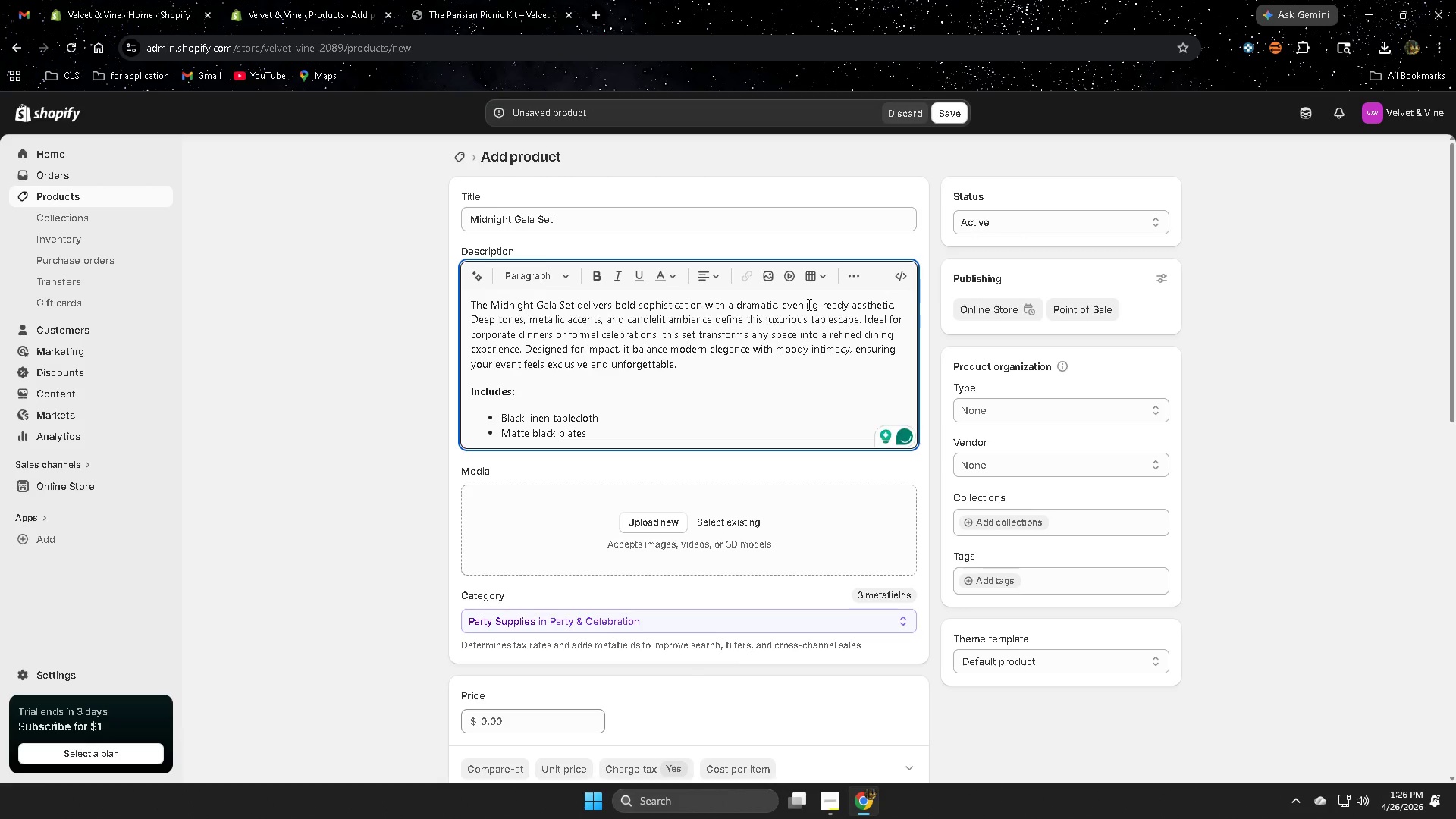 
key(Enter)
 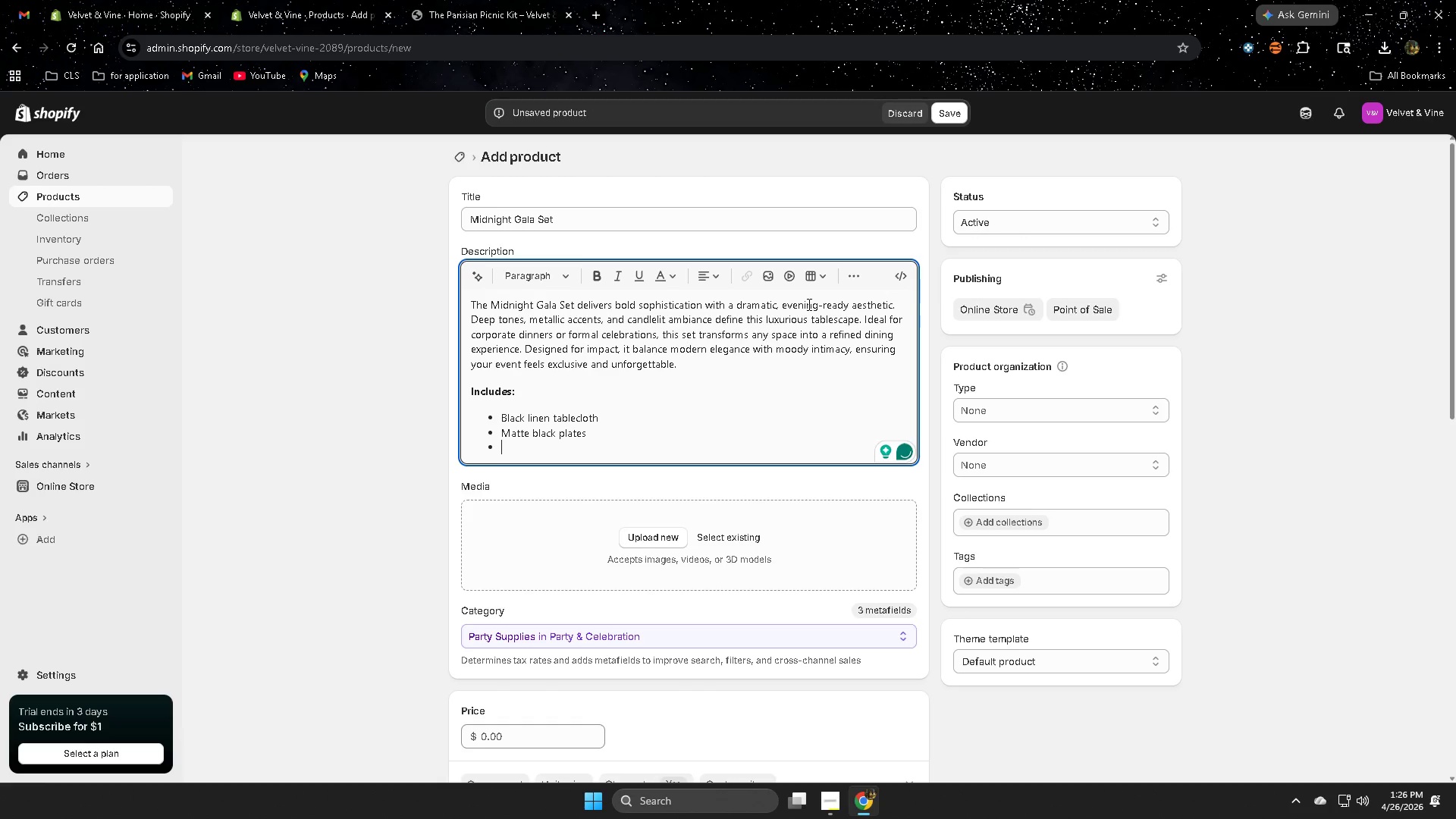 
type(Gold F)
key(Backspace)
type(flat)
 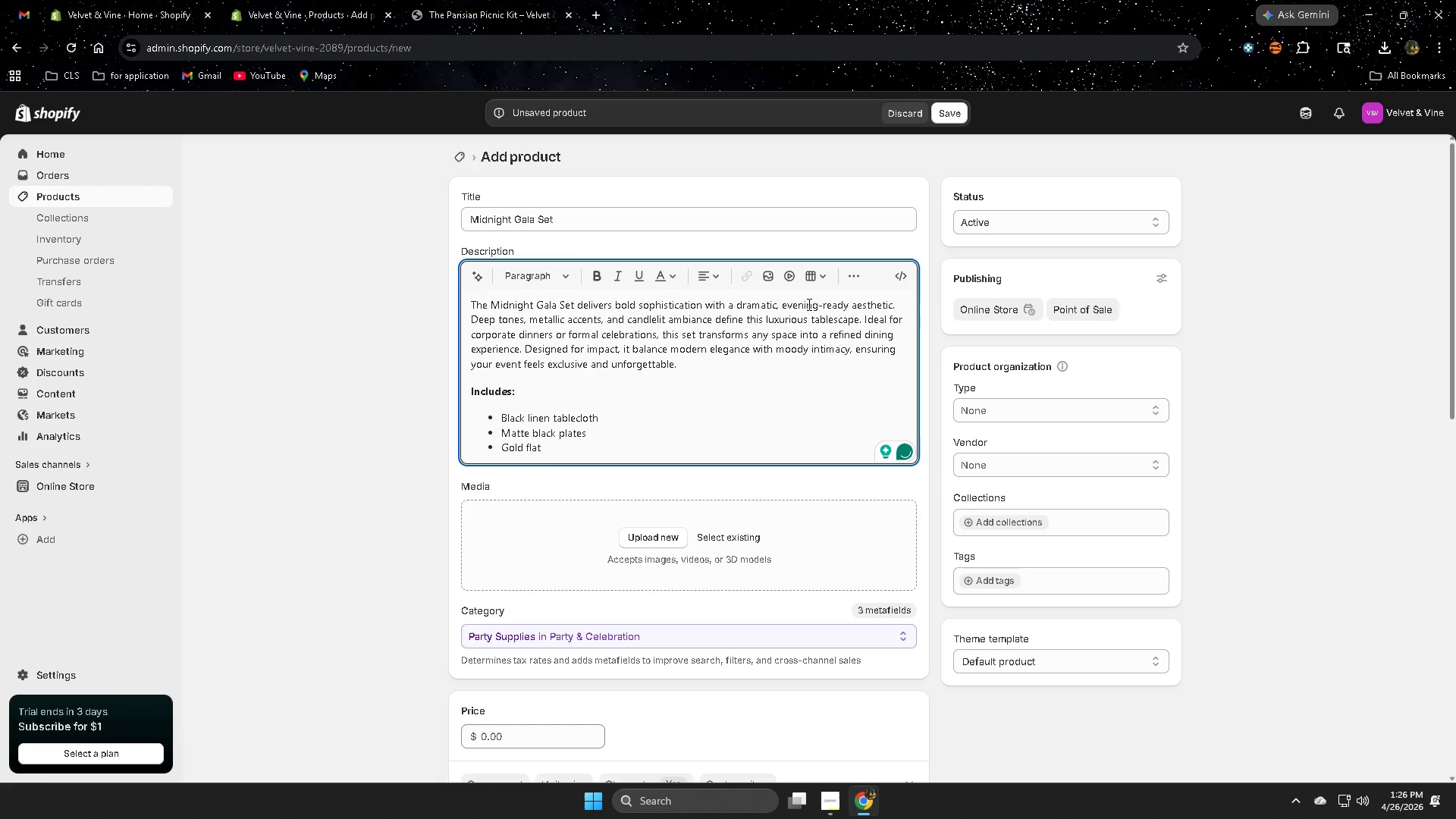 
type(ware)
 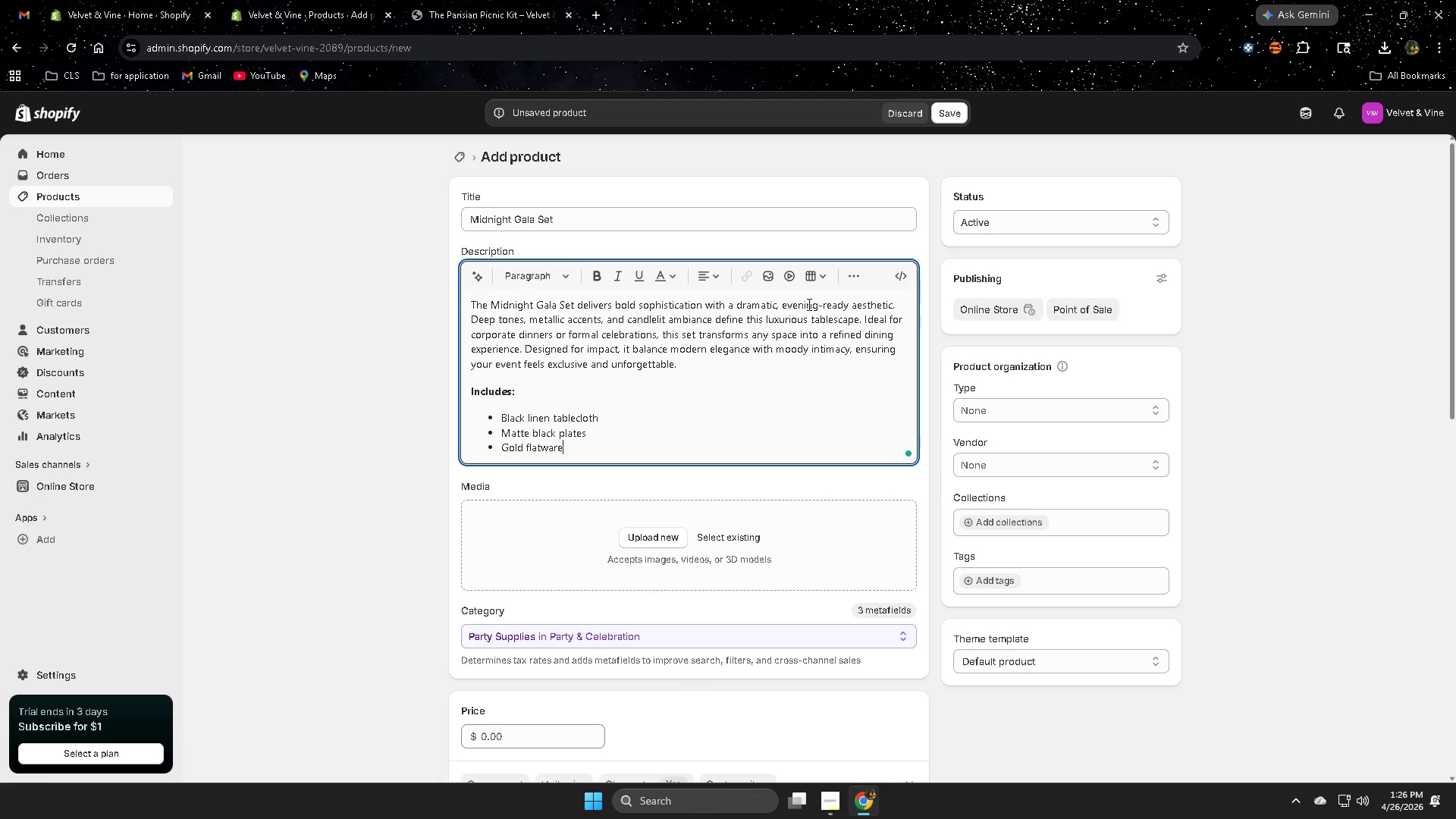 
key(Enter)
 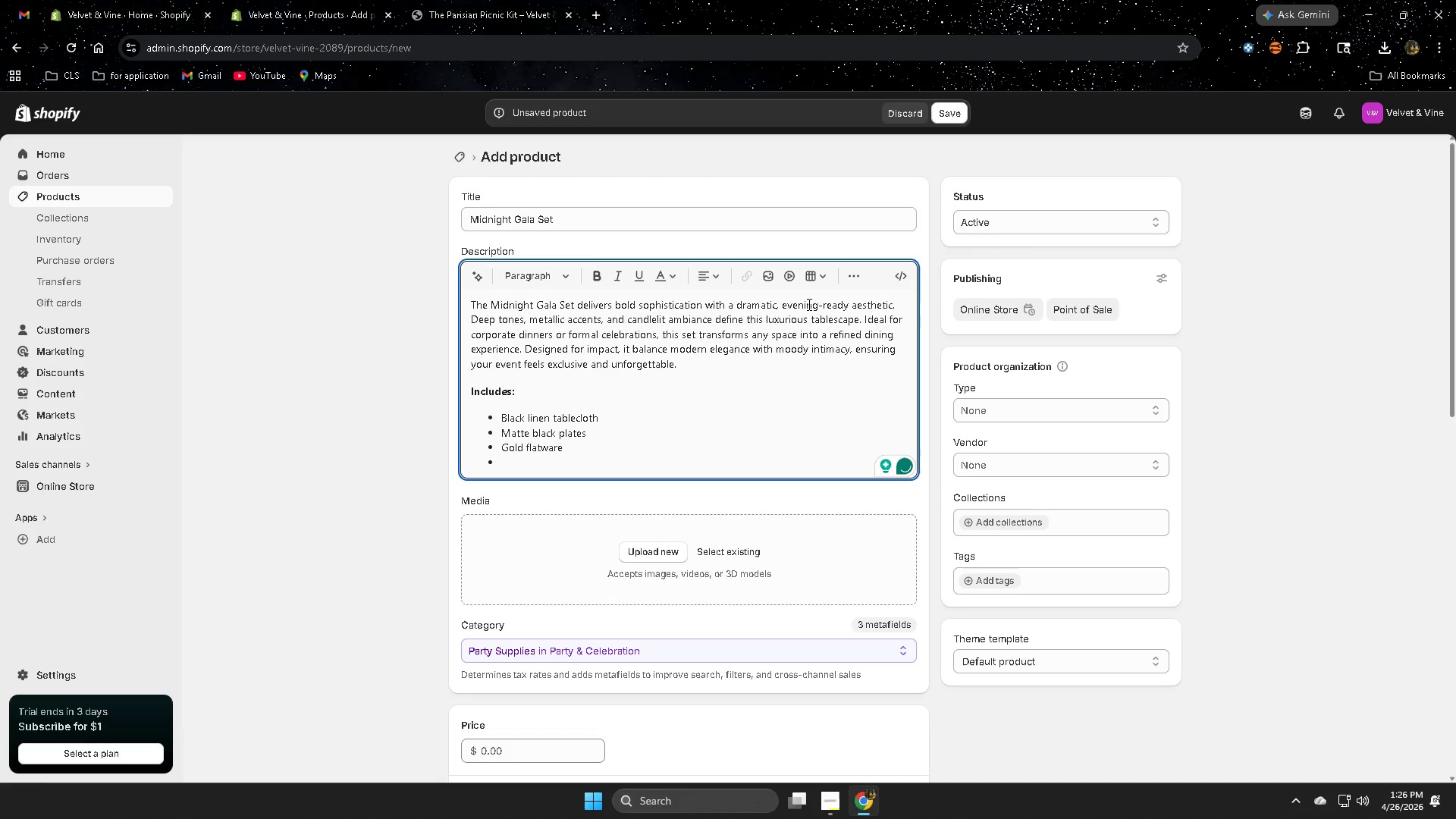 
type(Sml)
key(Backspace)
type(ol)
key(Backspace)
type(le)
key(Backspace)
key(Backspace)
type(ked glassware)
 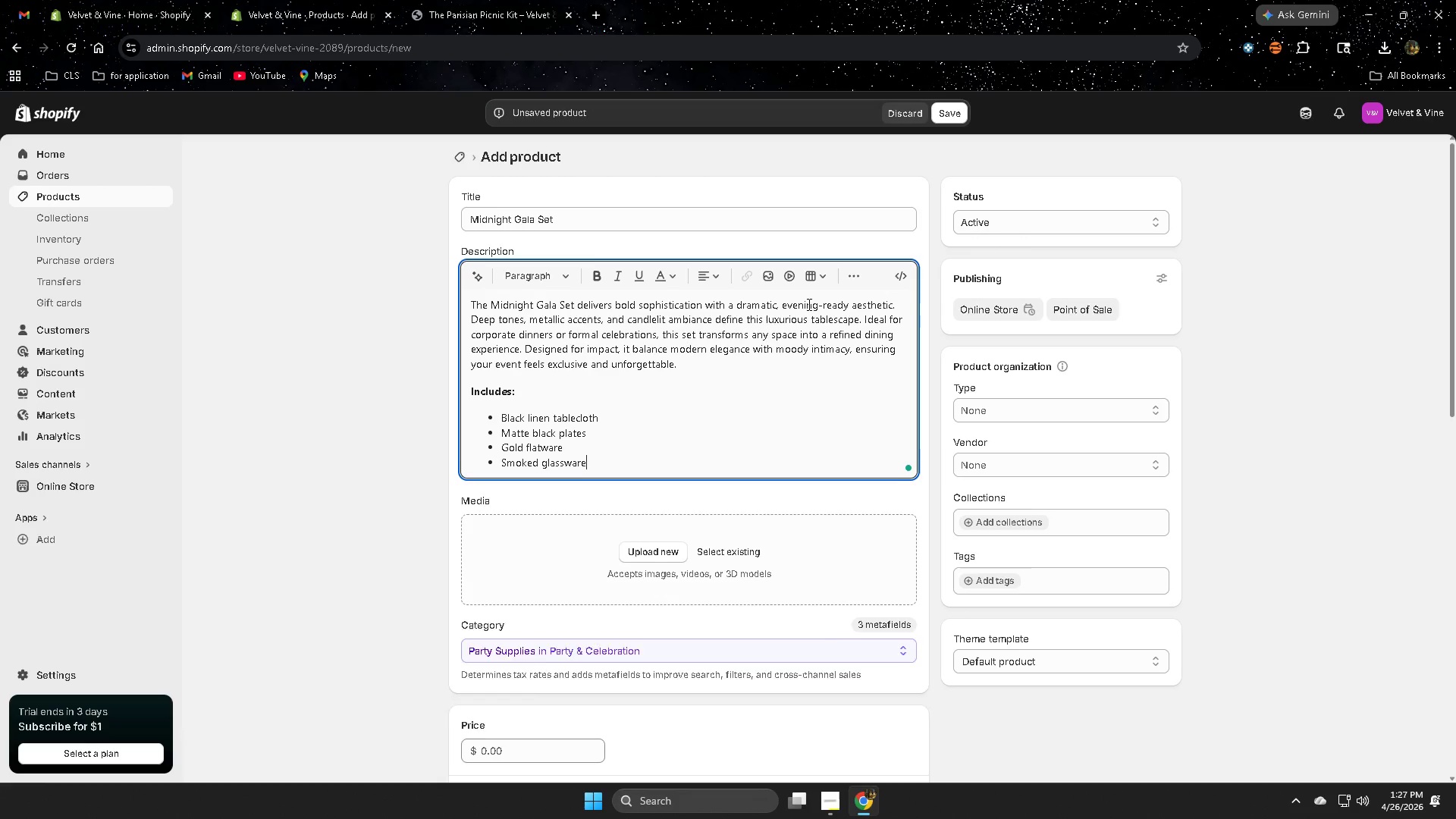 
key(Enter)
 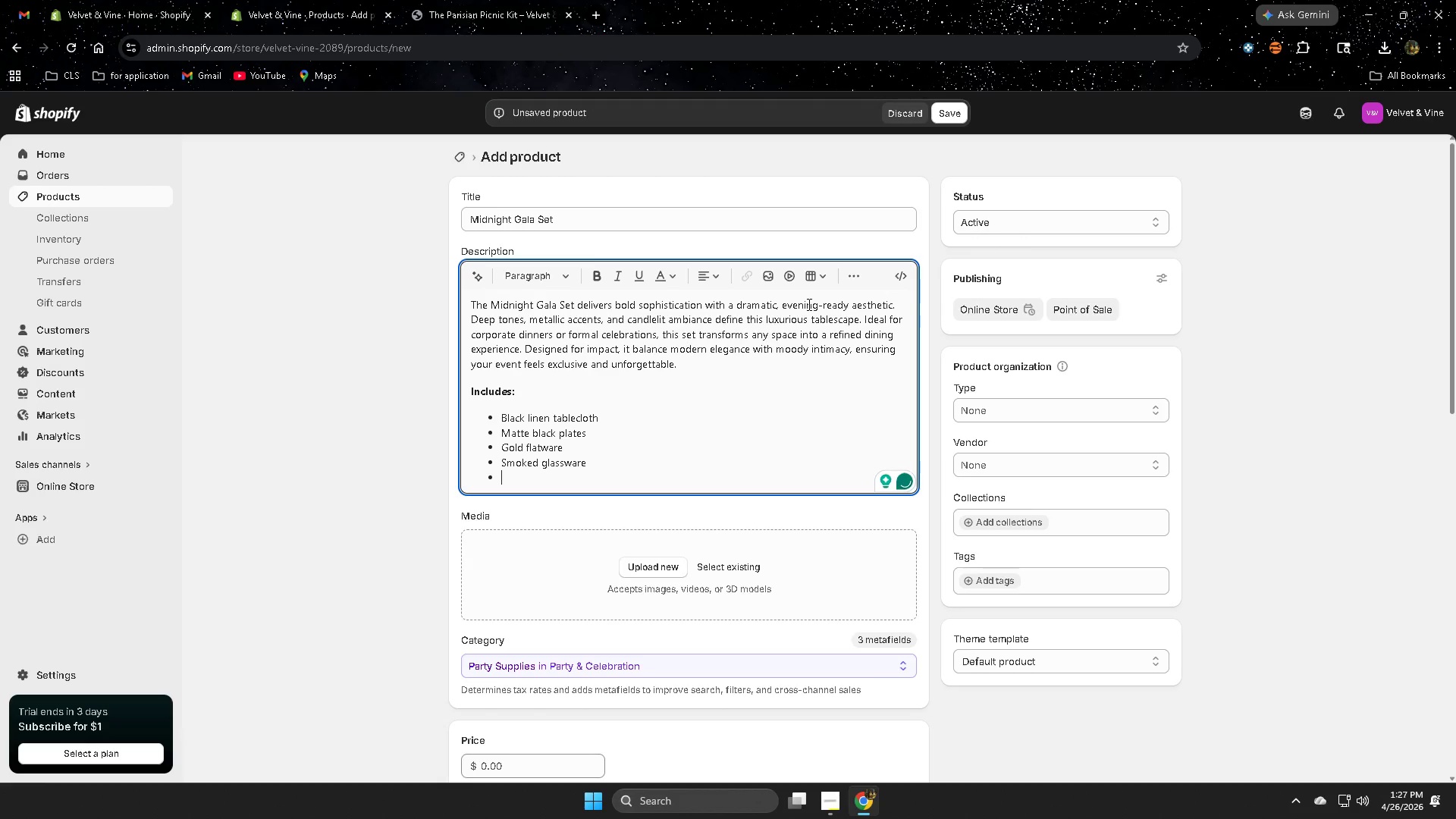 
hold_key(key=Enter, duration=0.33)
 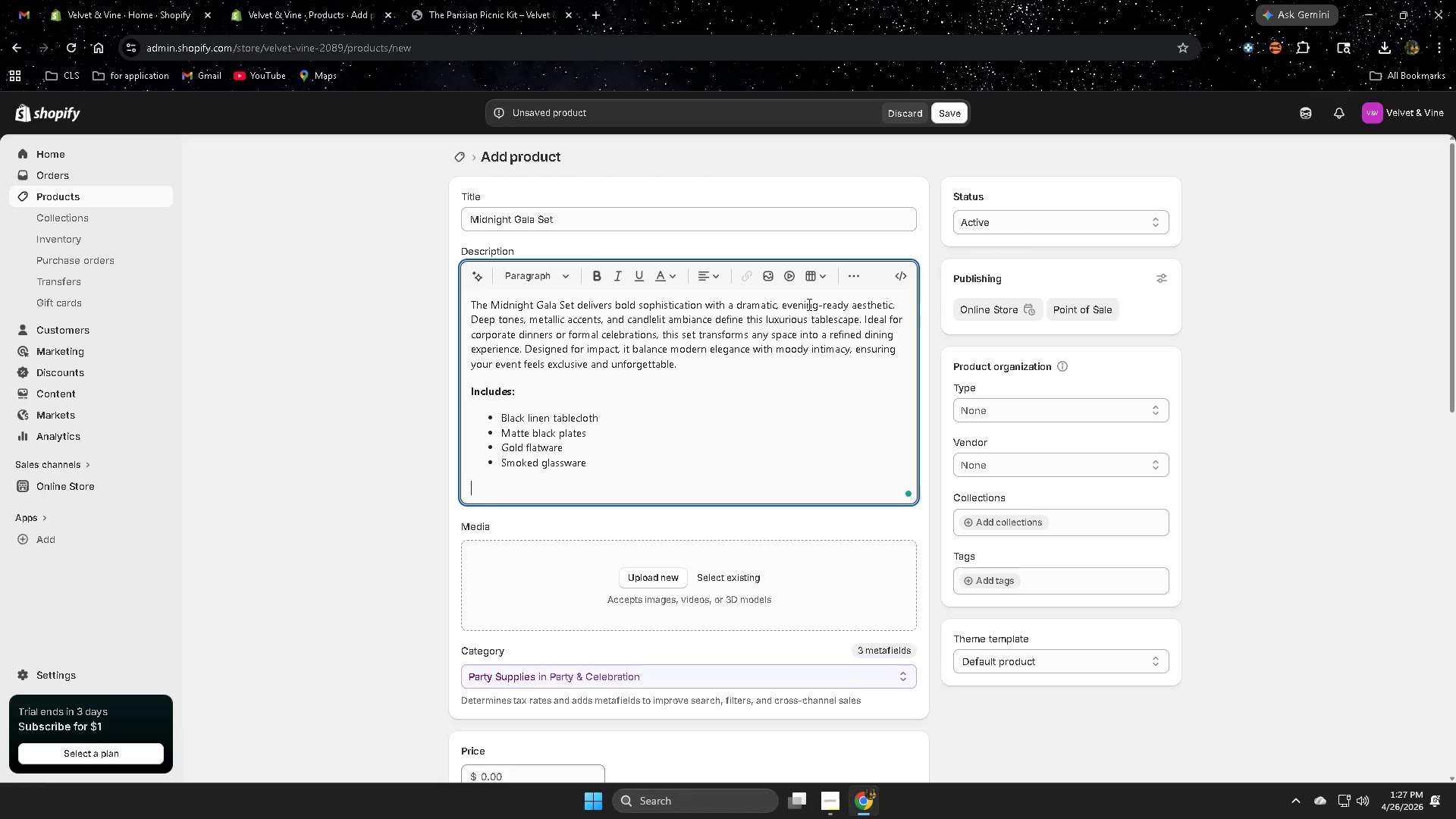 
type(ta)
key(Backspace)
key(Backspace)
key(Backspace)
key(Backspace)
type(e)
 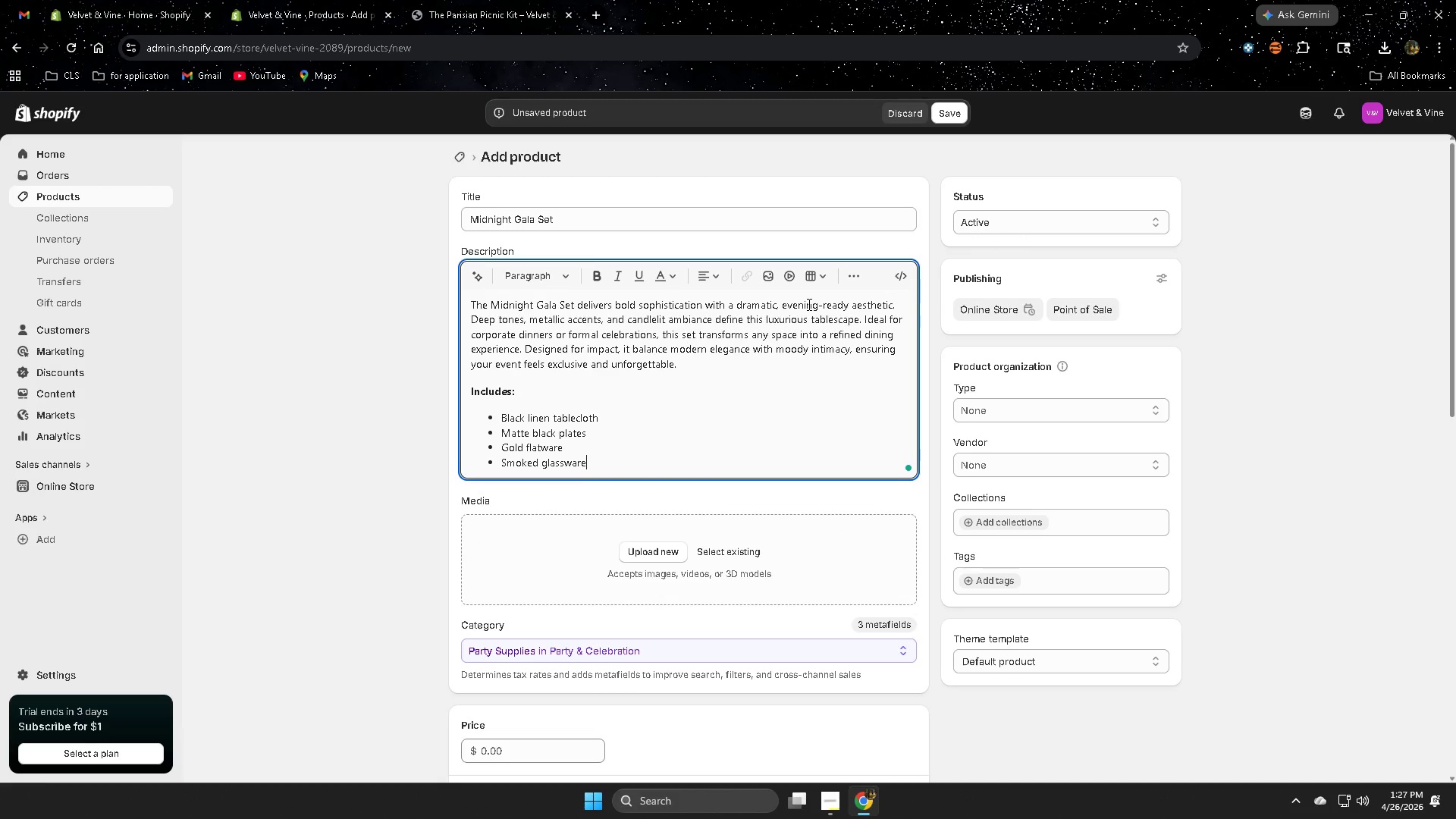 
key(Enter)
 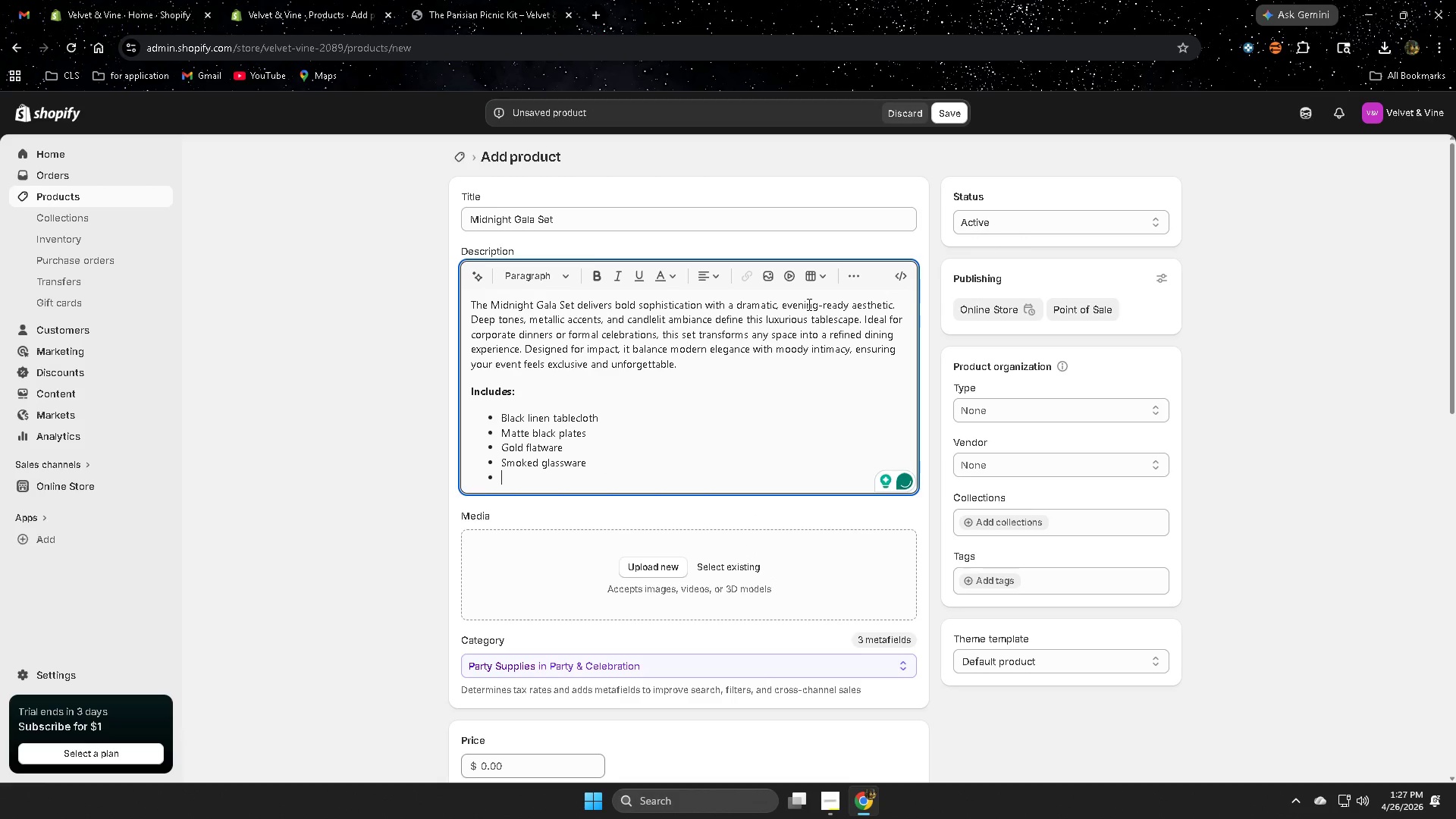 
type(Ta;;)
key(Backspace)
key(Backspace)
type(ll cam)
key(Backspace)
type(ndle hp)
key(Backspace)
type(olders)
 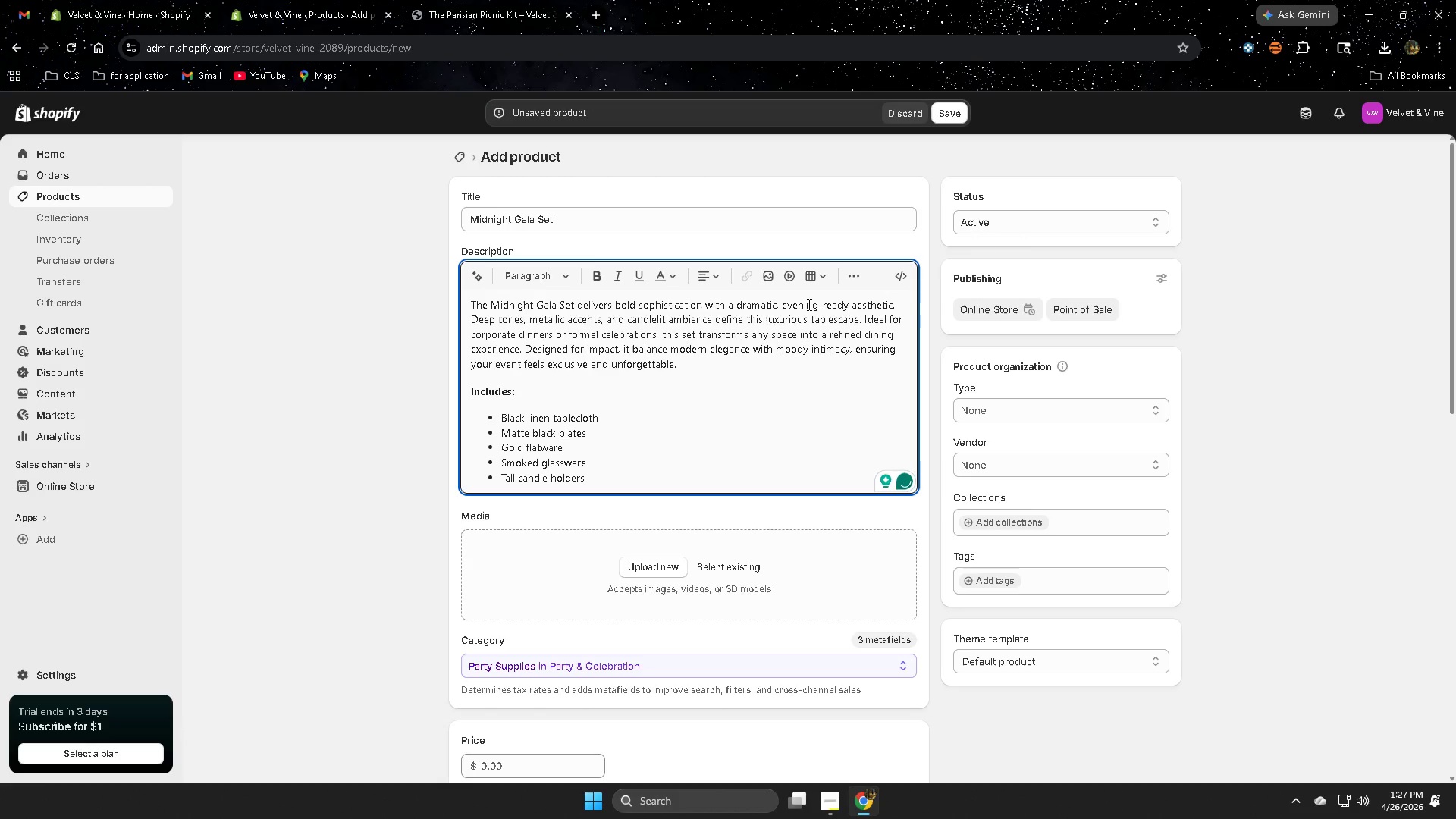 
key(Enter)
 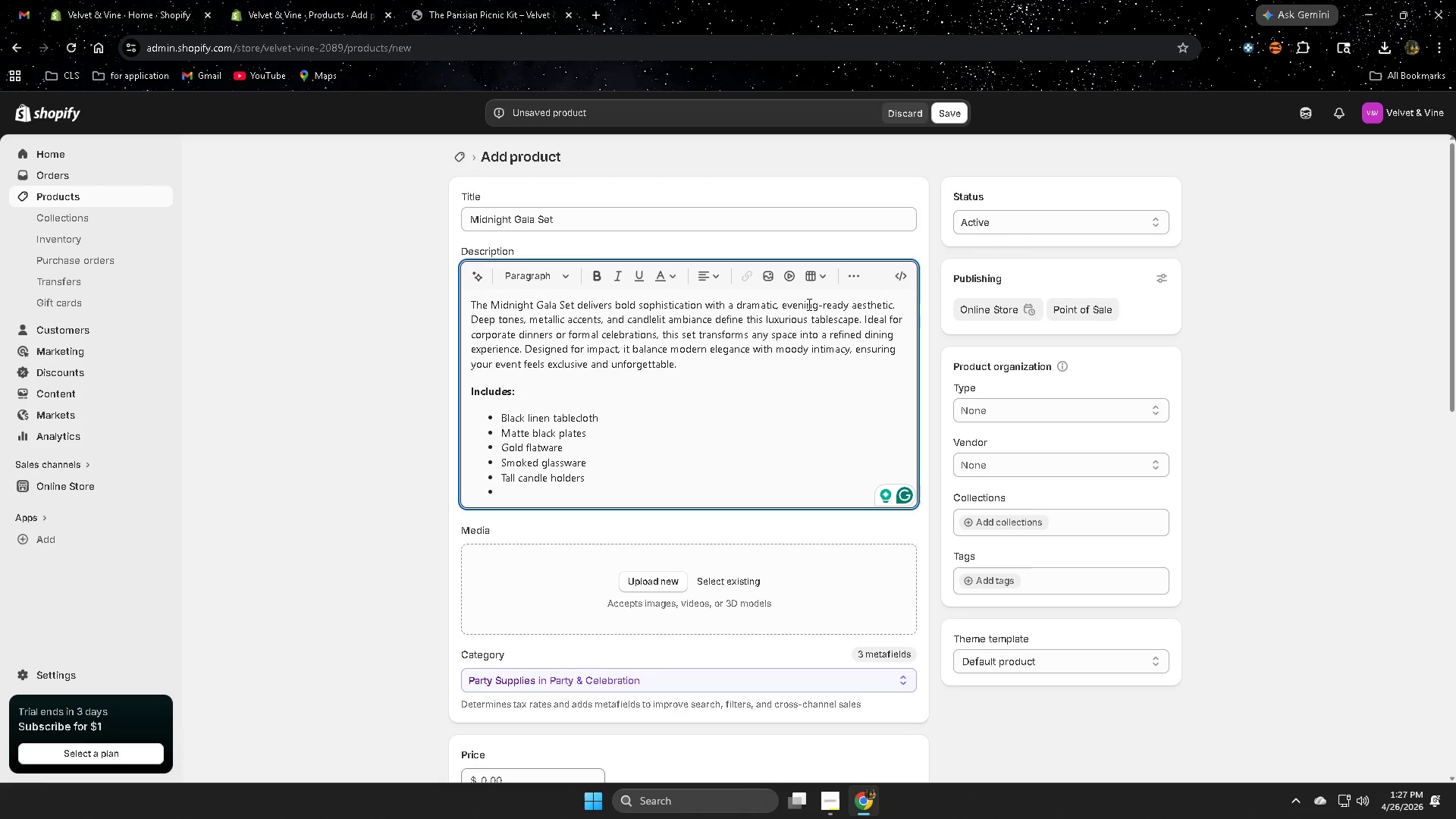 
wait(36.64)
 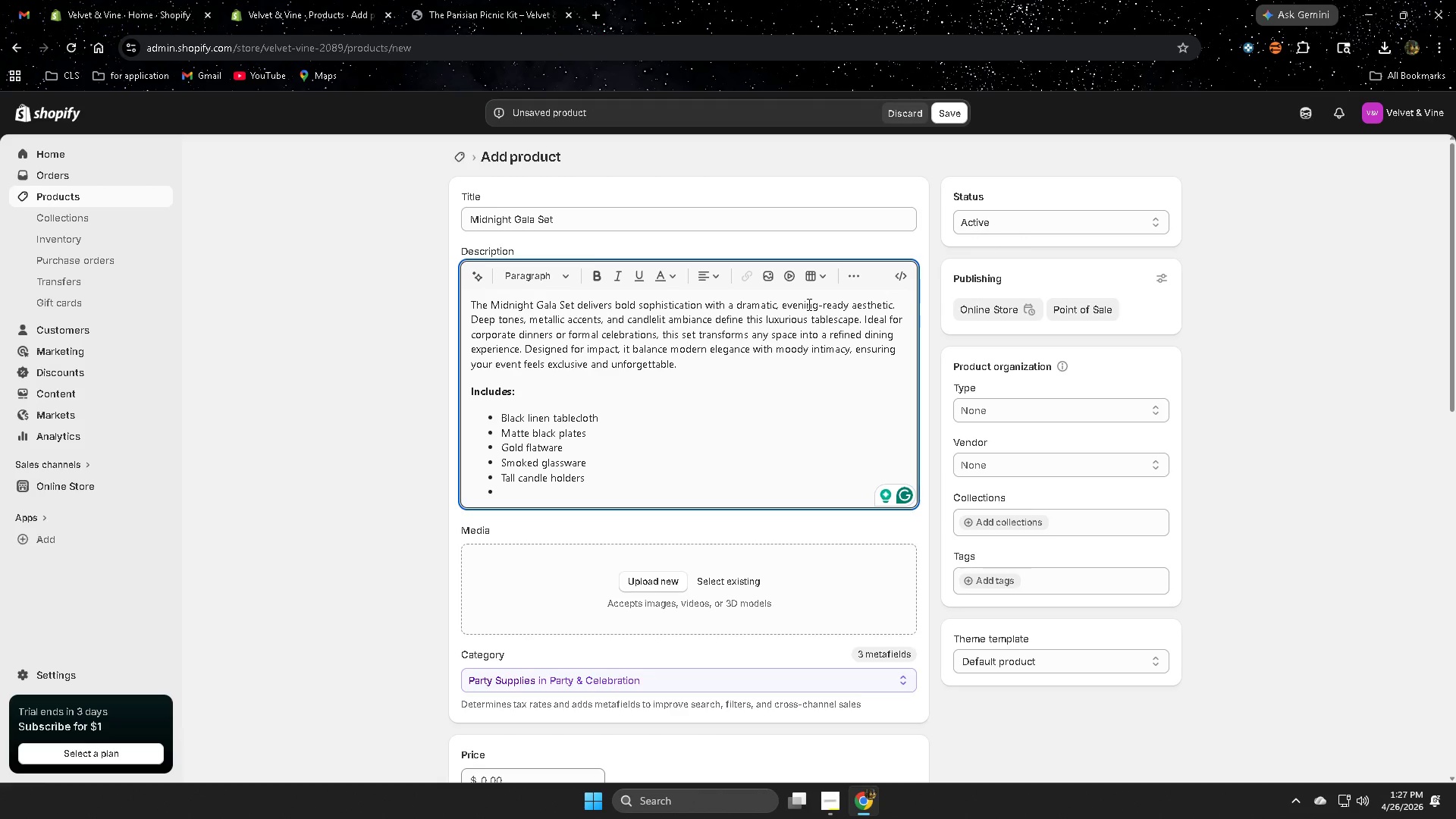 
type(Minimalist centerpiece)
 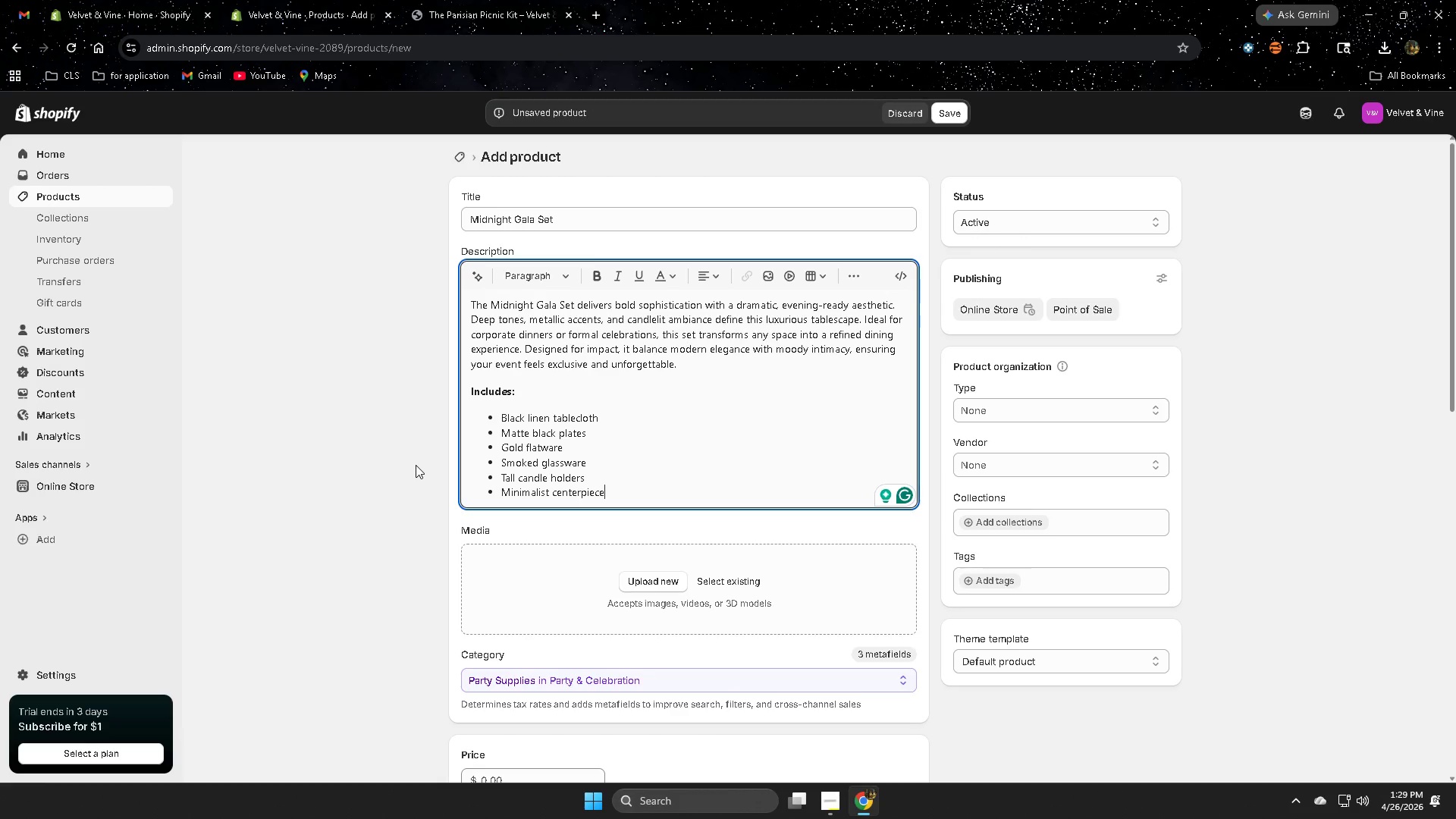 
wait(83.38)
 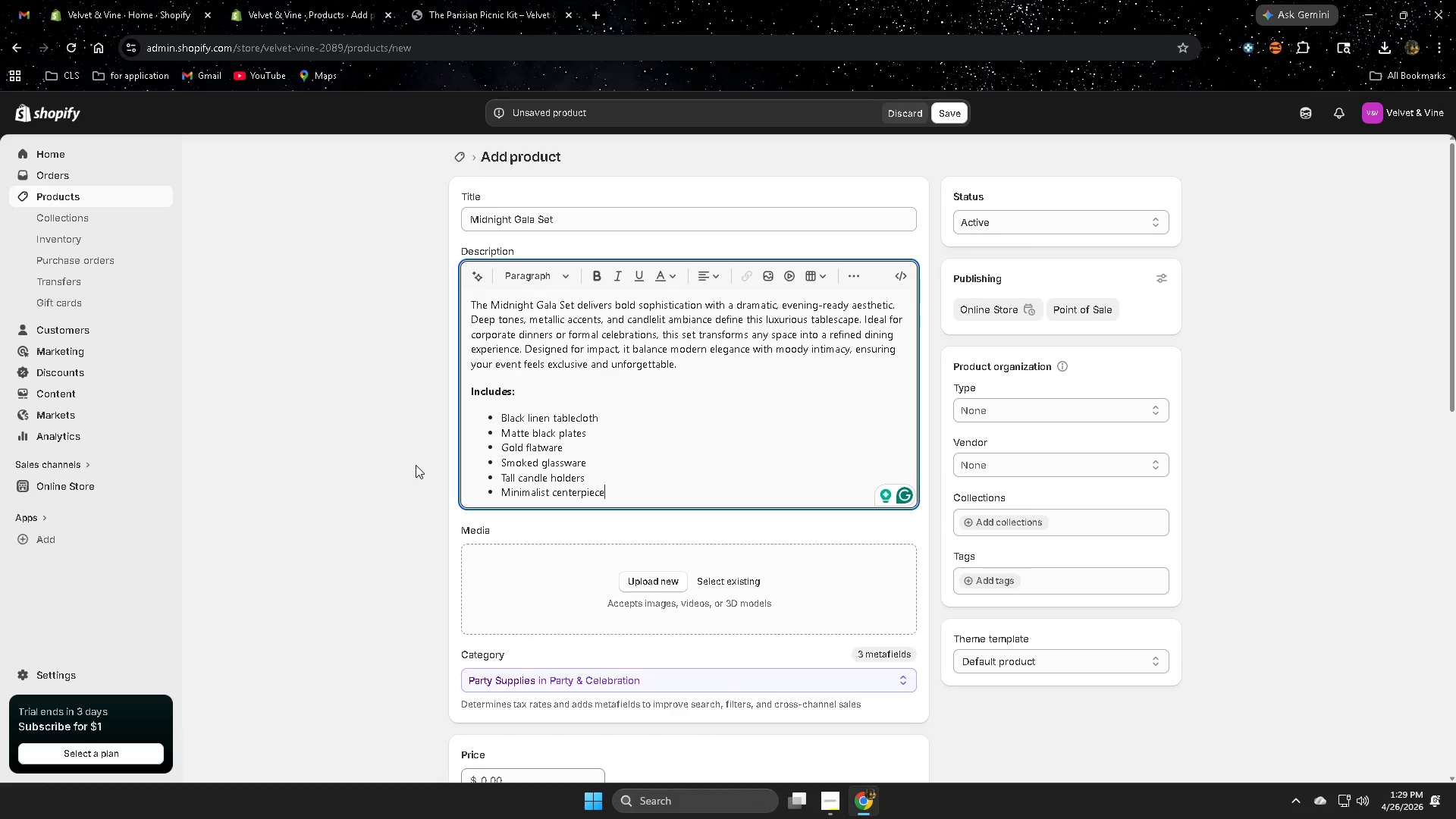 
left_click([371, 482])
 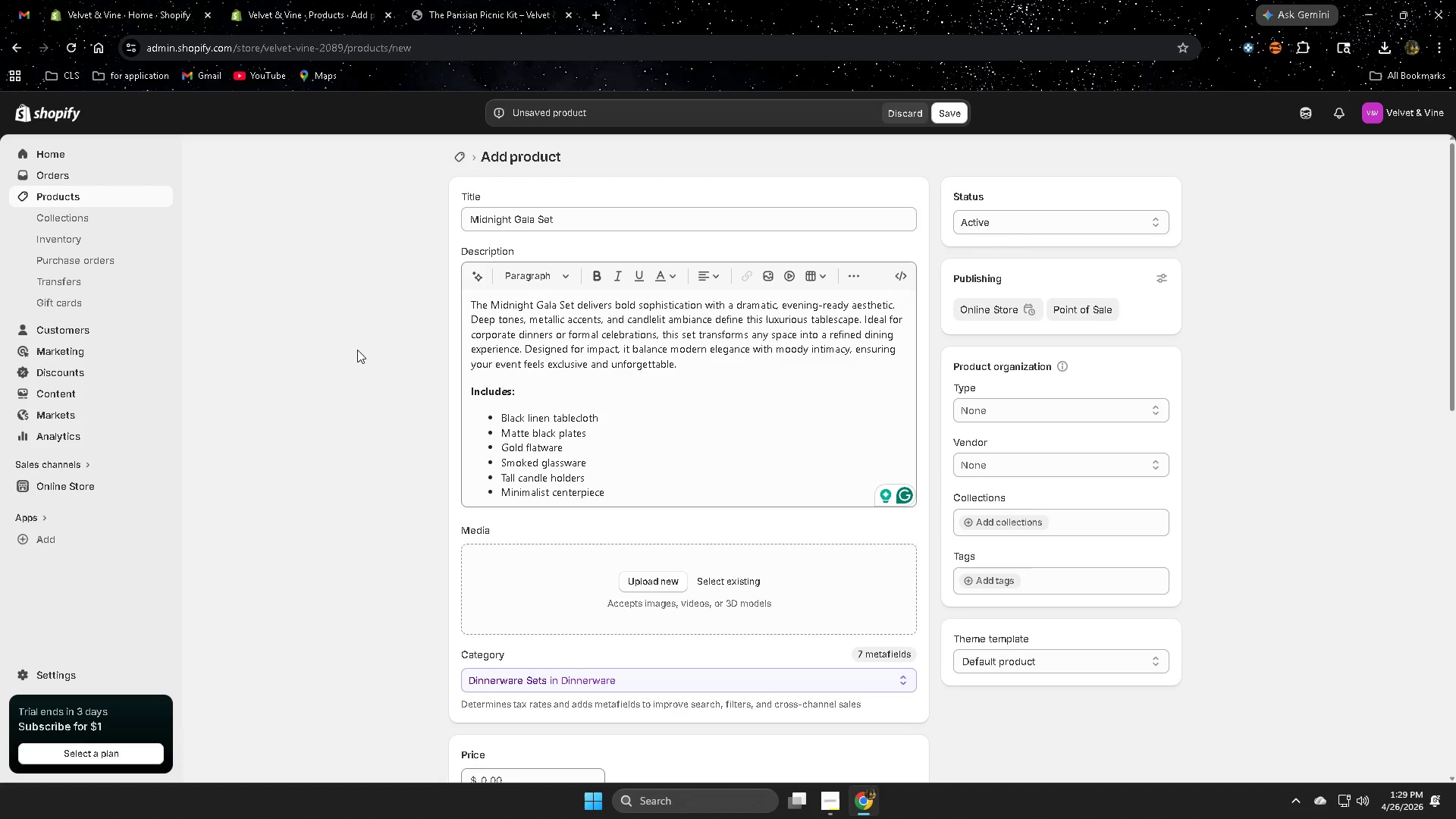 
wait(7.58)
 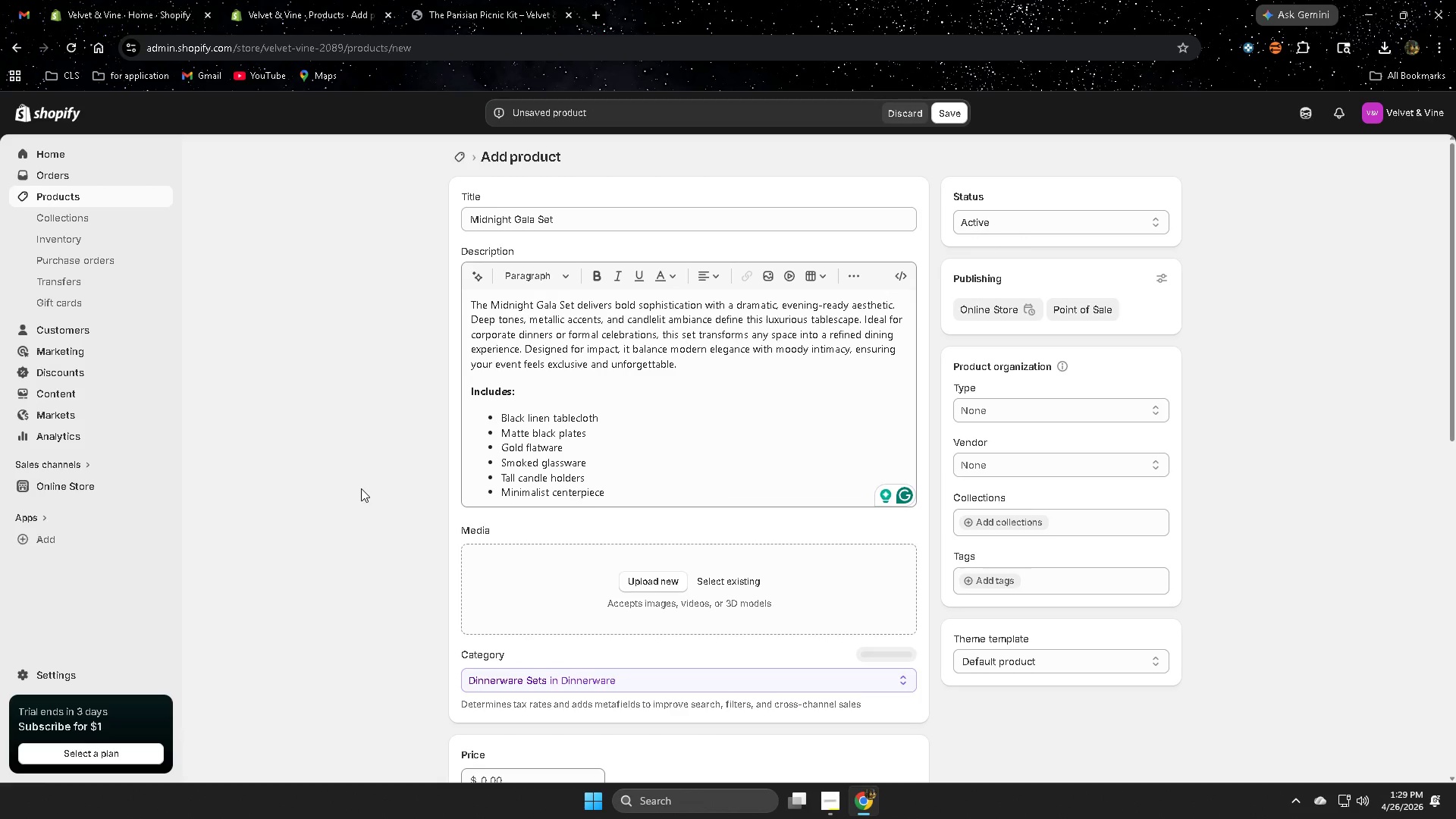 
scroll: coordinate [350, 450], scroll_direction: none, amount: 0.0
 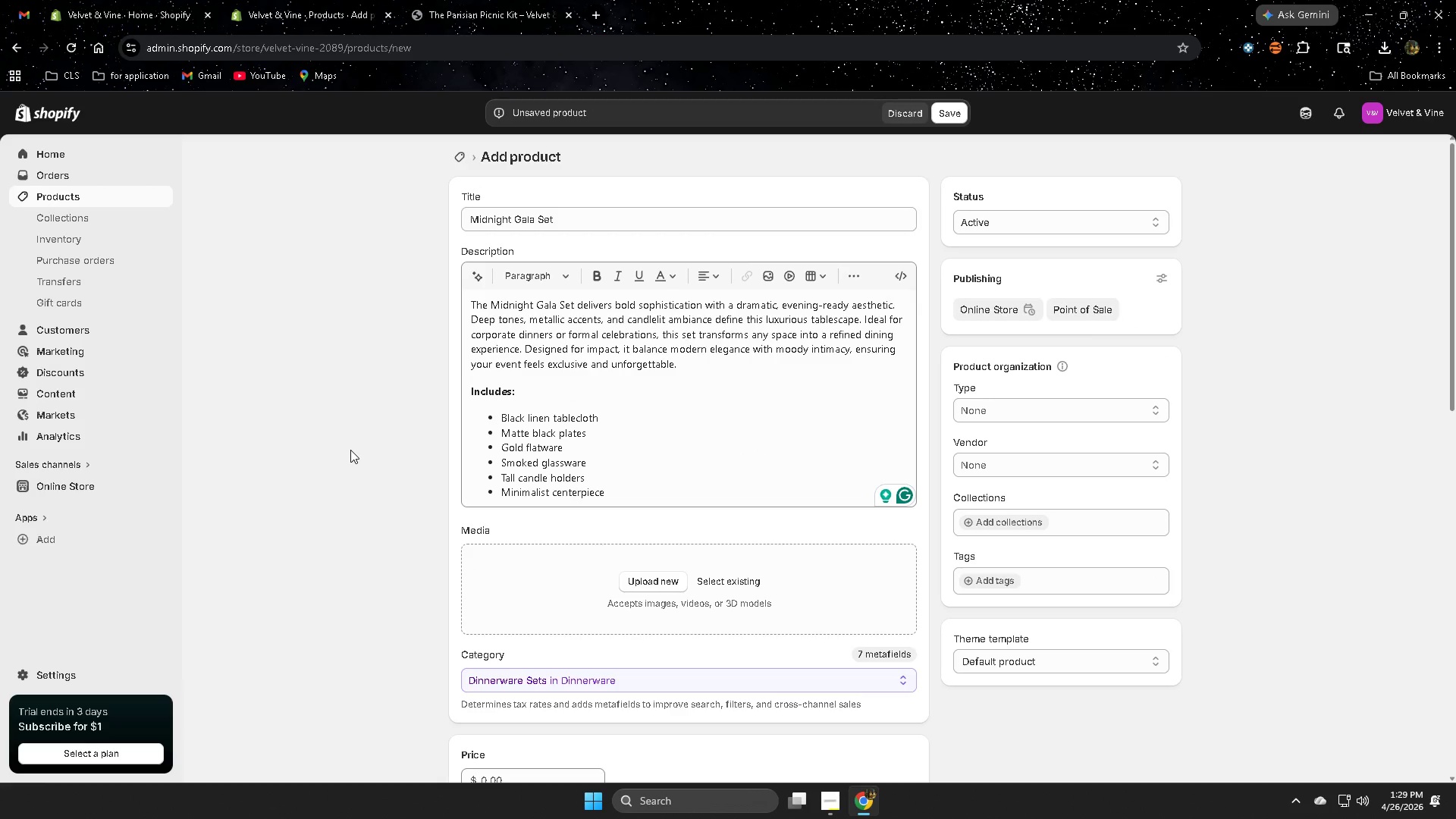 
scroll: coordinate [350, 450], scroll_direction: down, amount: 2.0
 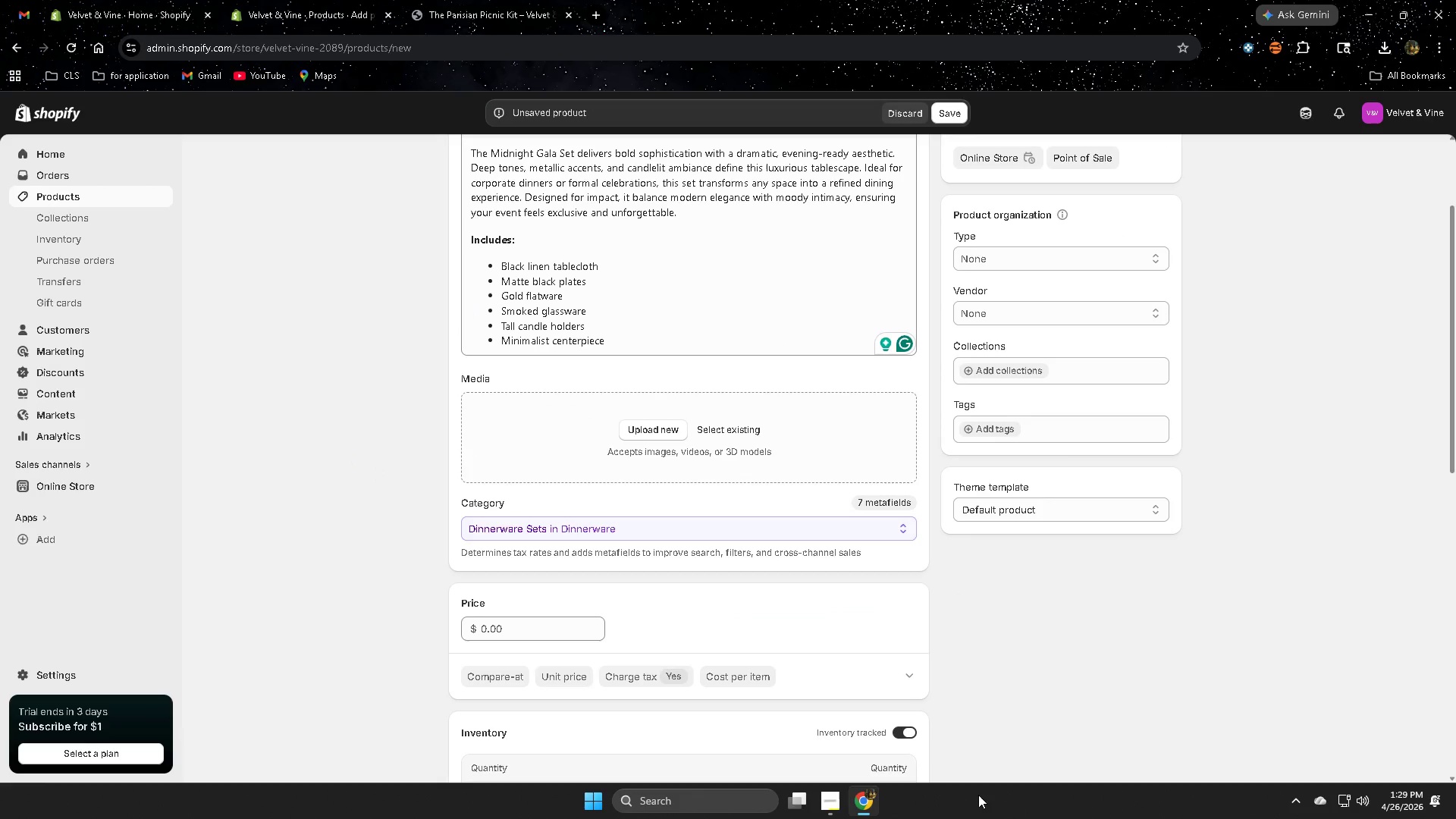 
left_click([841, 811])